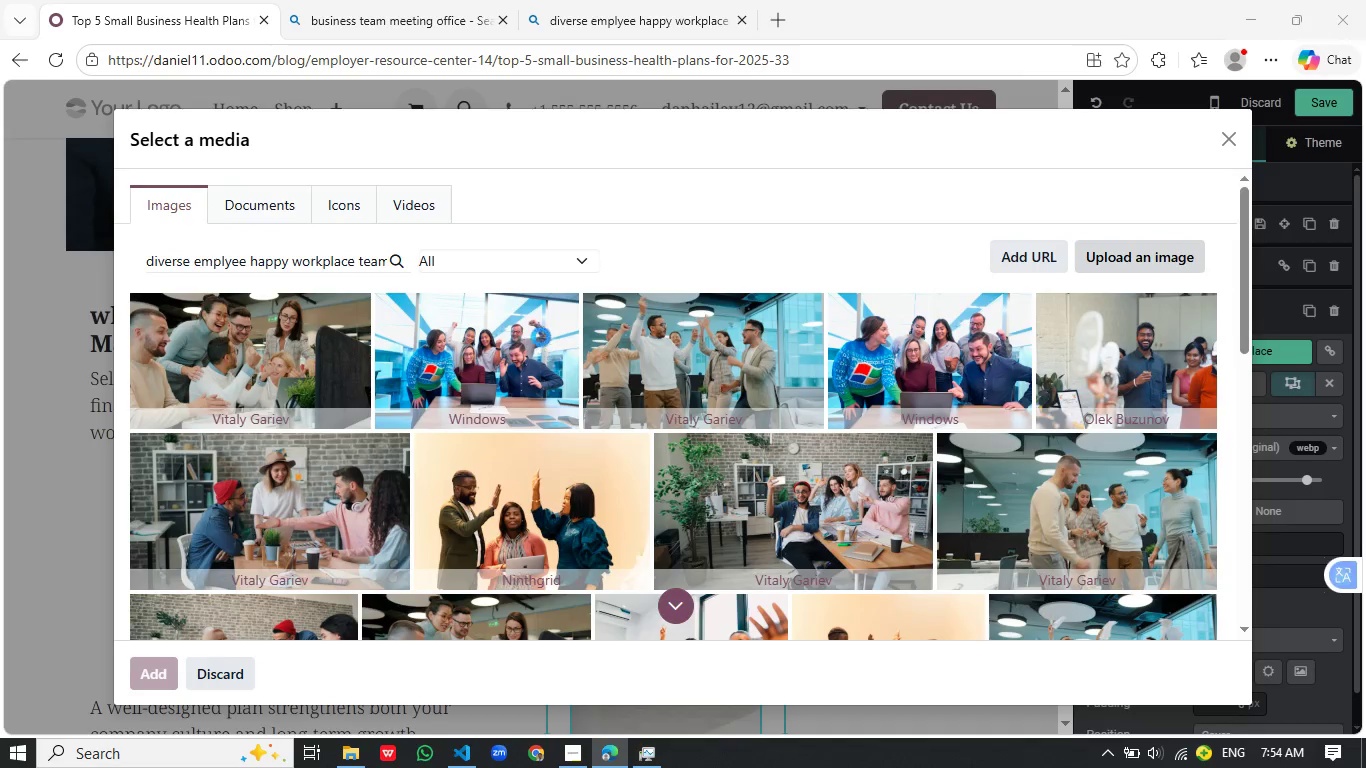 
double_click([611, 195])
 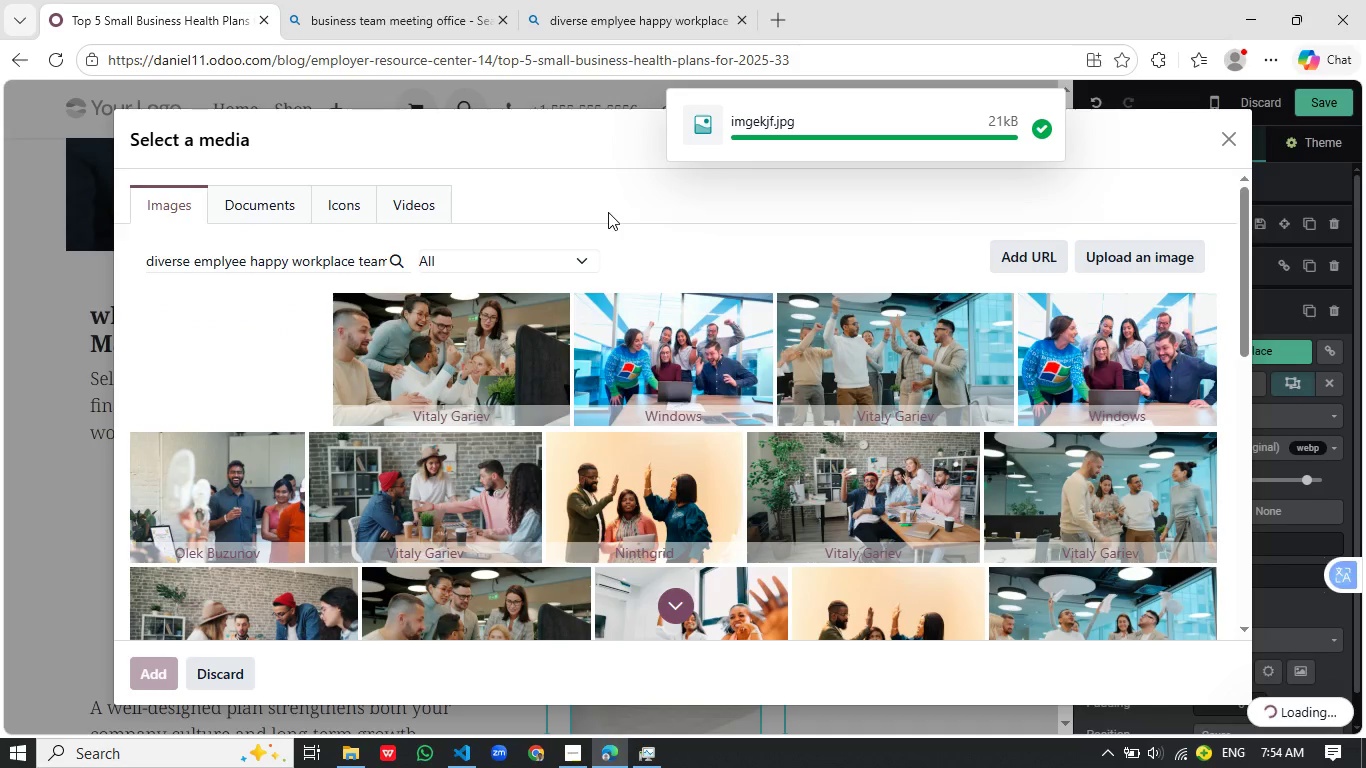 
wait(12.79)
 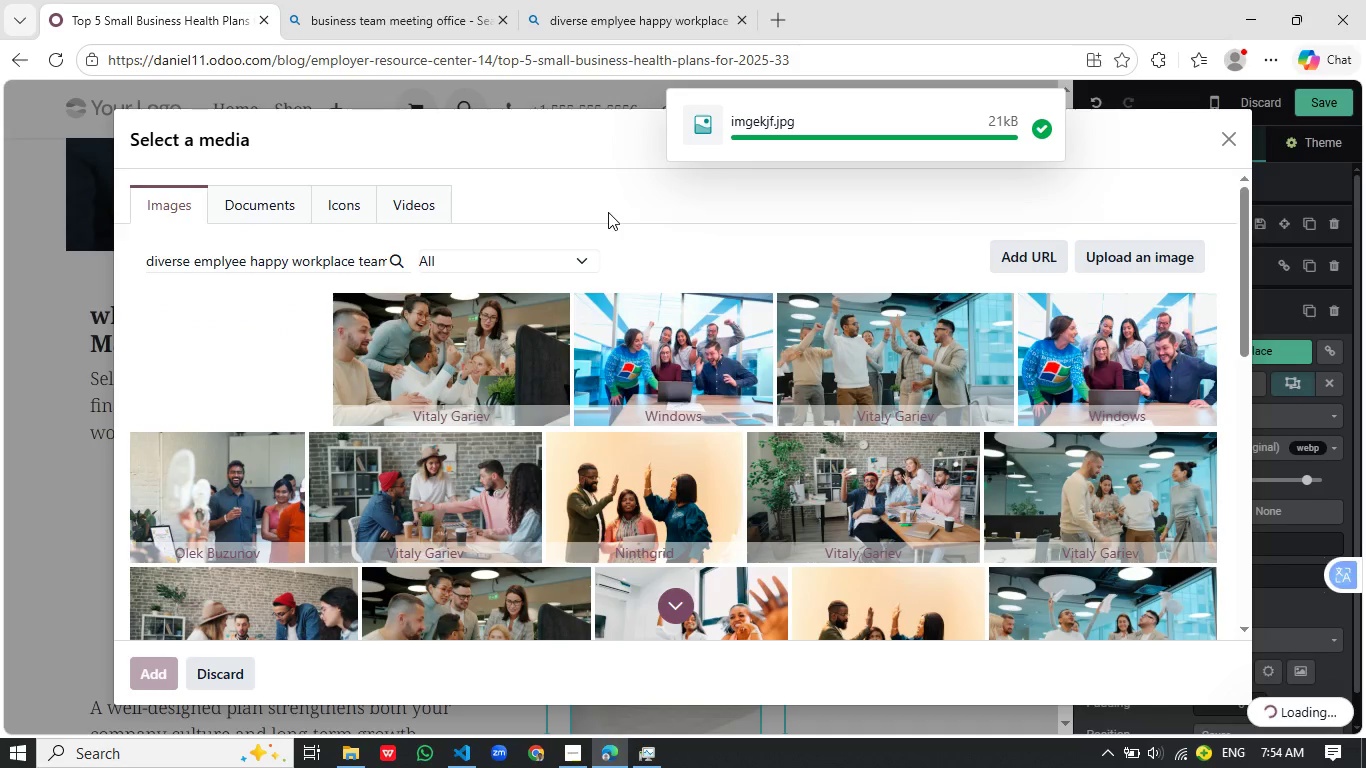 
mouse_move([1238, 348])
 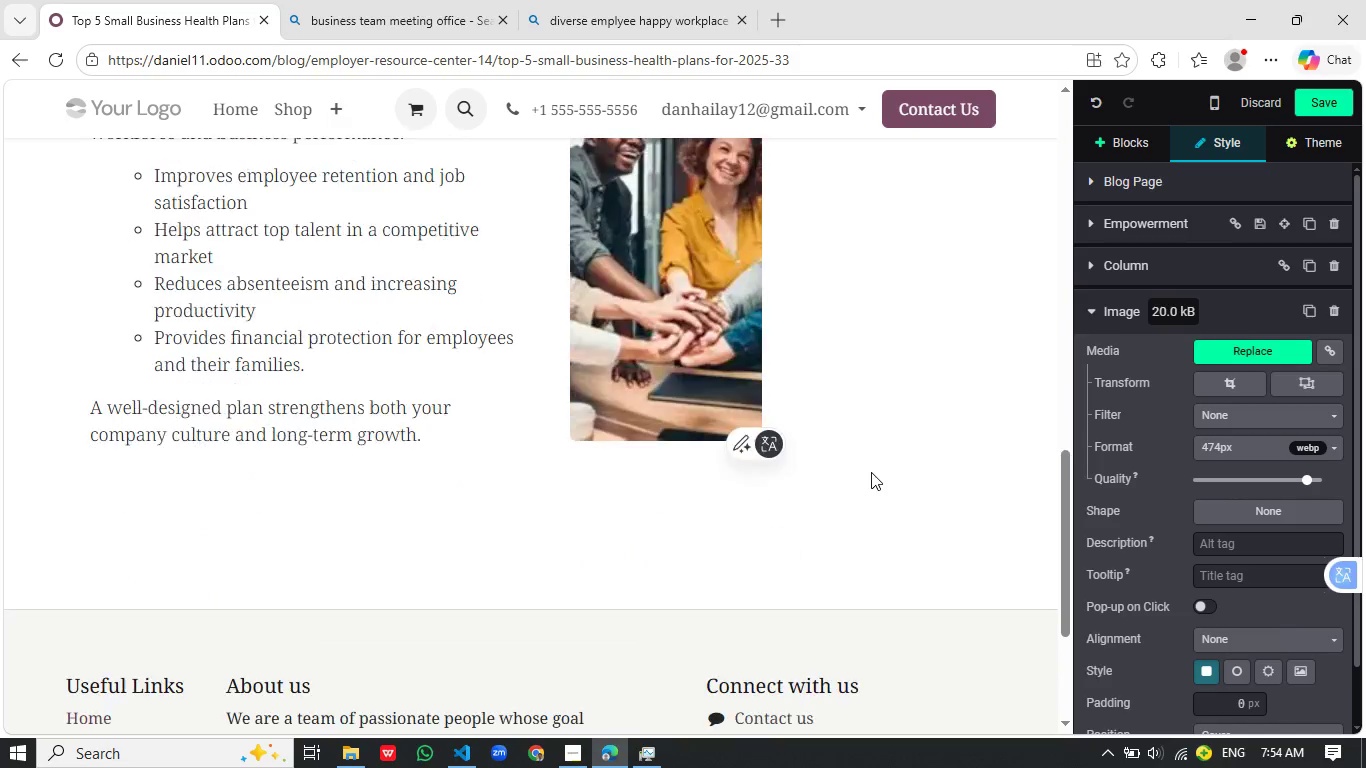 
scroll: coordinate [871, 472], scroll_direction: down, amount: 3.0
 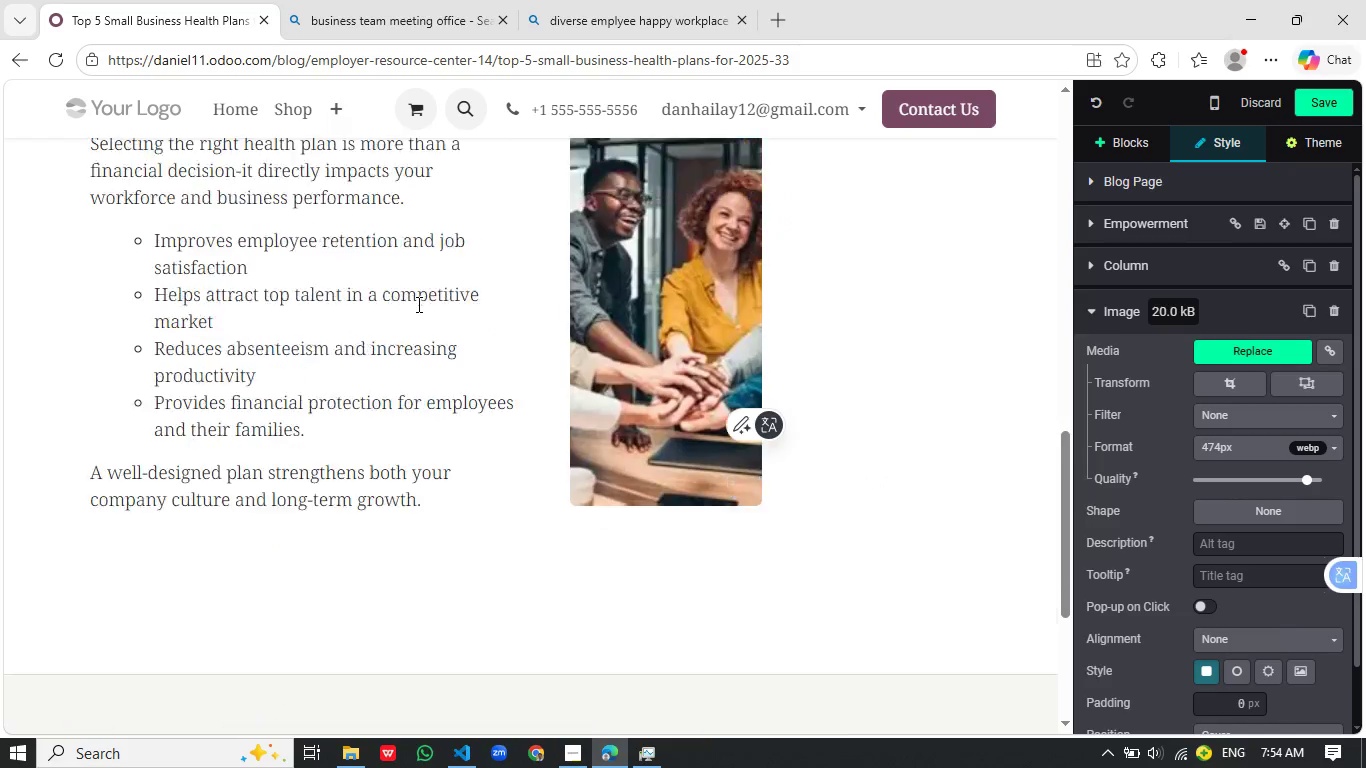 
left_click_drag(start_coordinate=[550, 417], to_coordinate=[487, 417])
 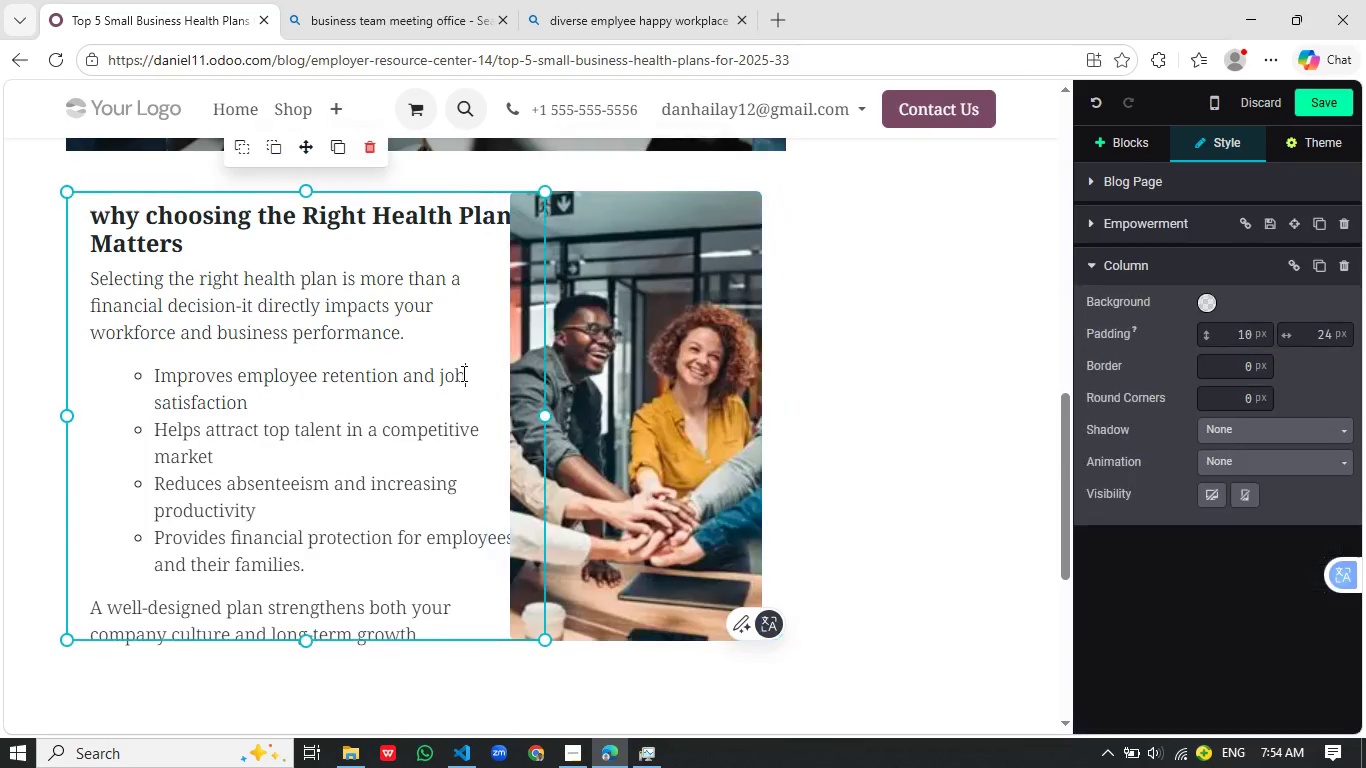 
scroll: coordinate [417, 304], scroll_direction: up, amount: 2.0
 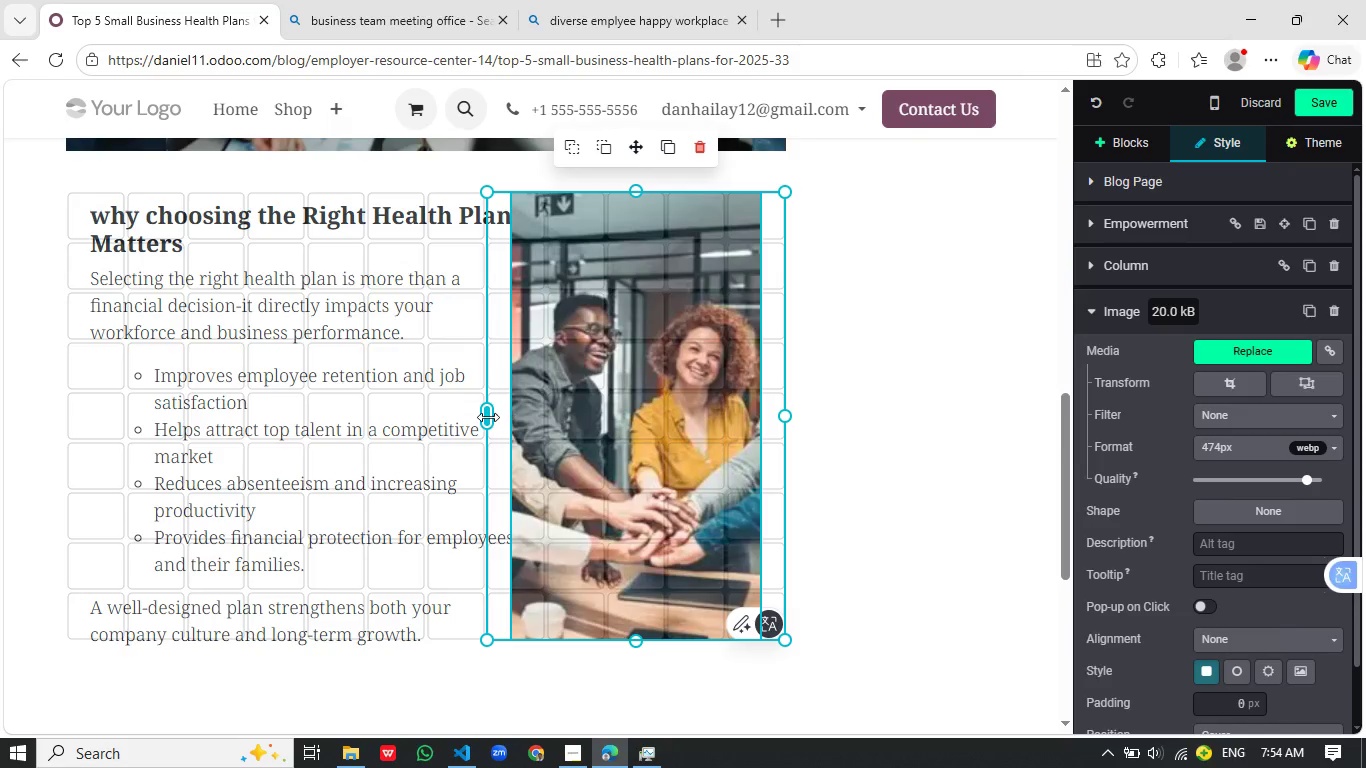 
left_click([462, 373])
 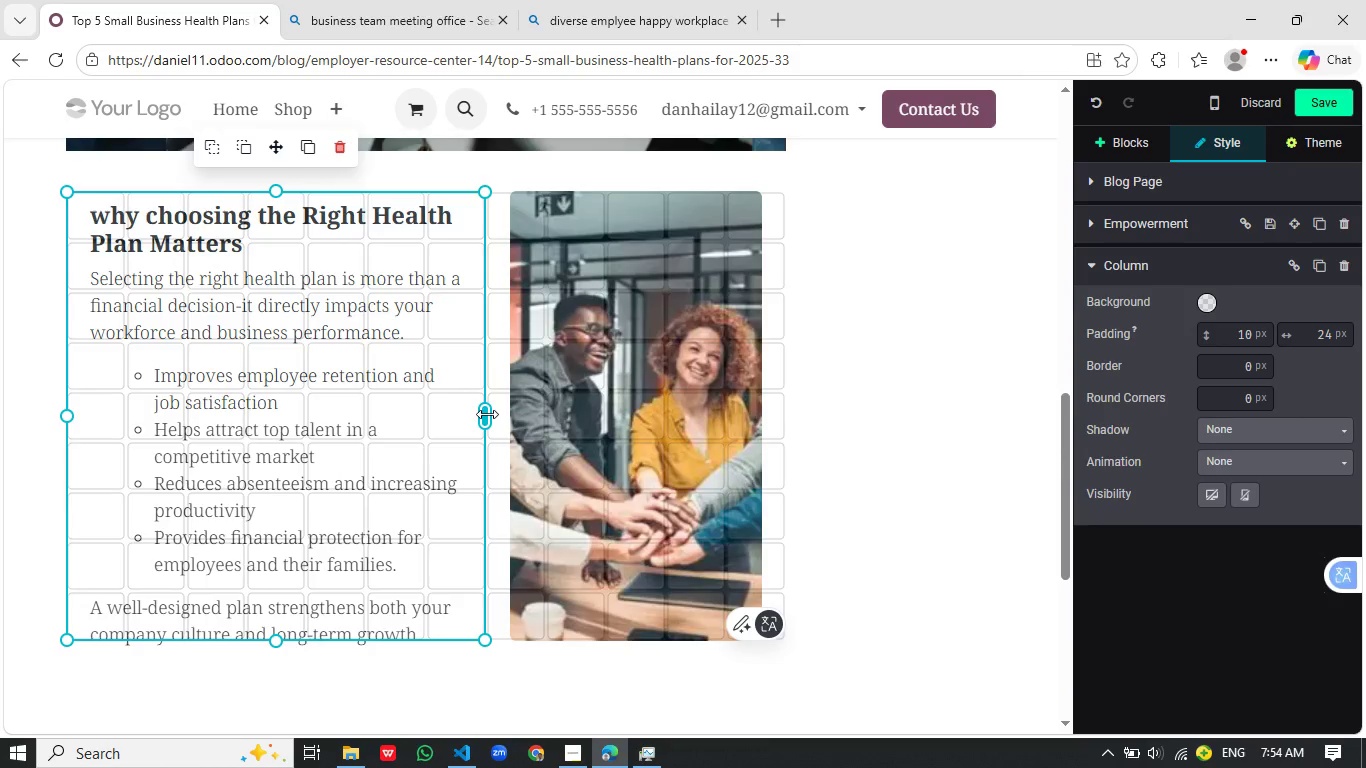 
left_click_drag(start_coordinate=[544, 412], to_coordinate=[486, 414])
 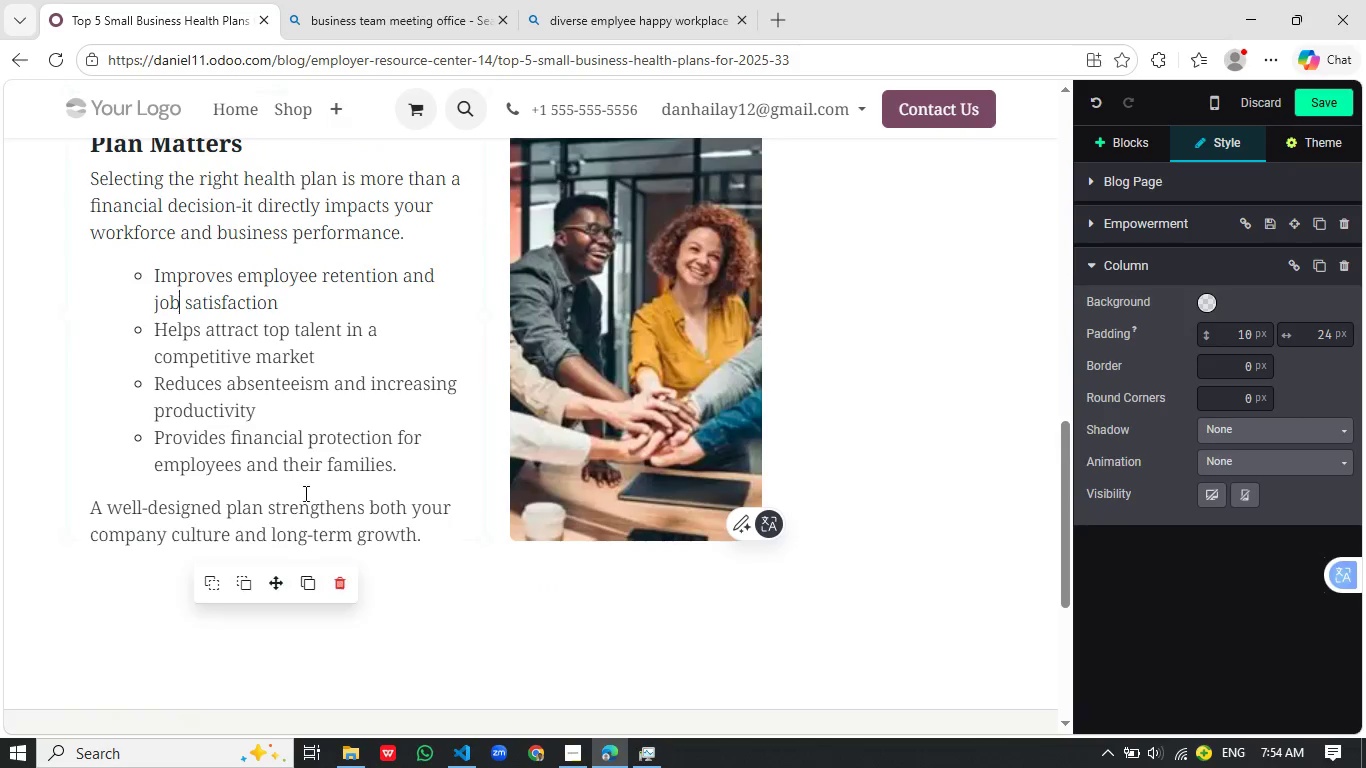 
left_click_drag(start_coordinate=[275, 541], to_coordinate=[255, 572])
 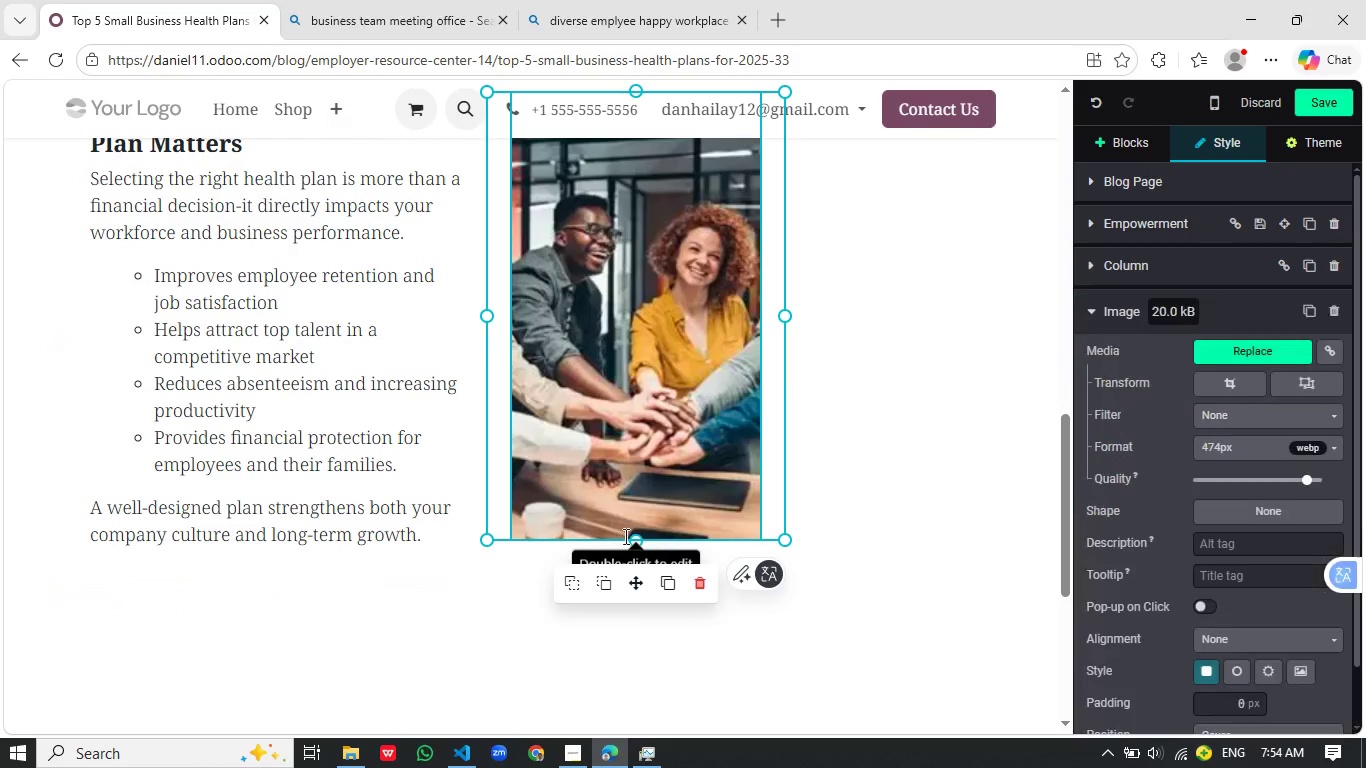 
scroll: coordinate [357, 444], scroll_direction: down, amount: 1.0
 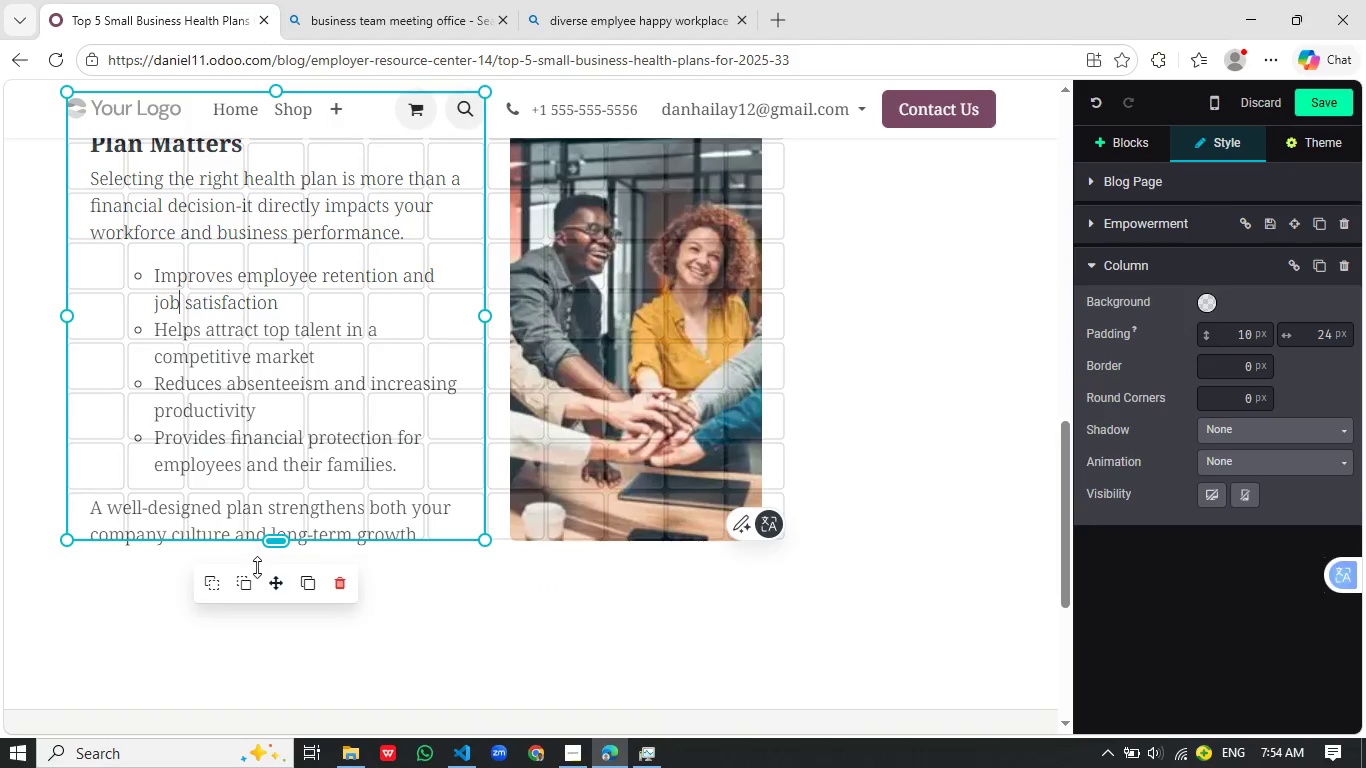 
left_click([630, 507])
 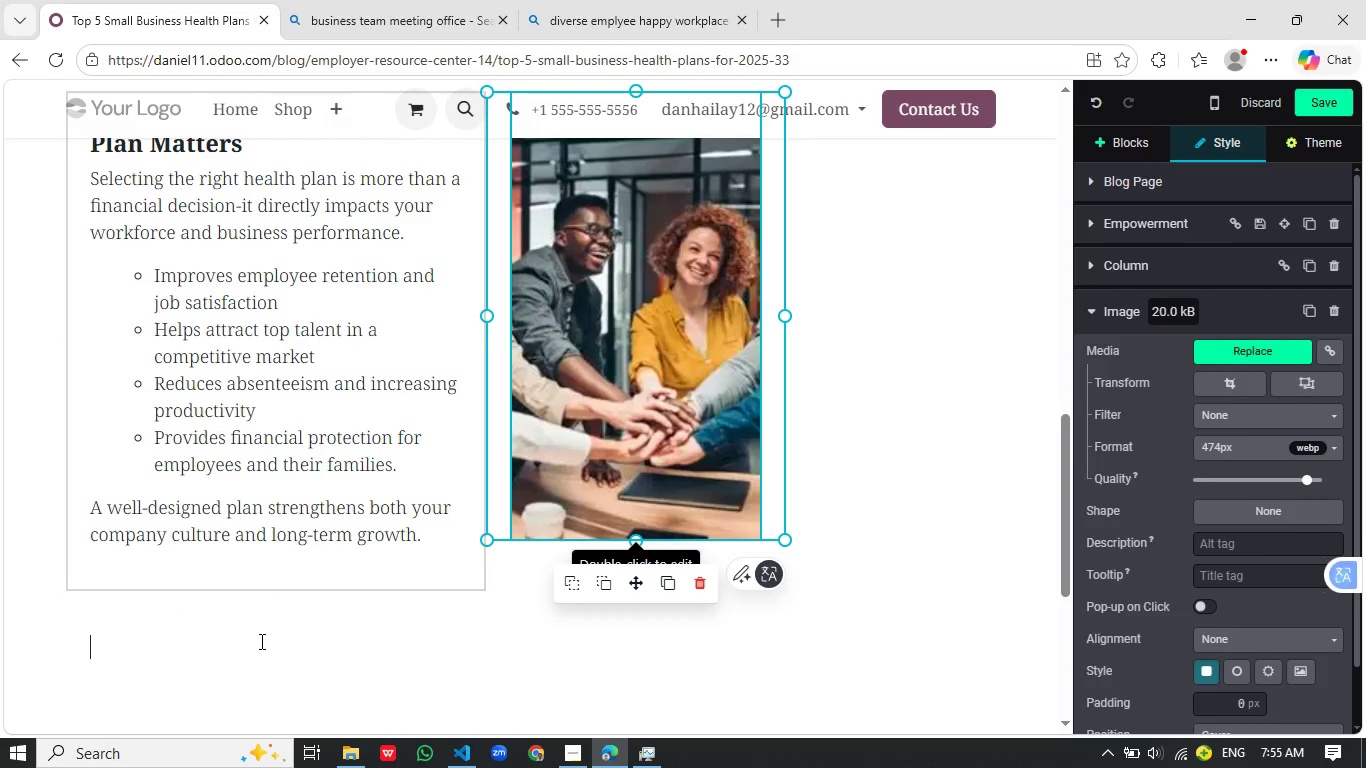 
left_click([264, 644])
 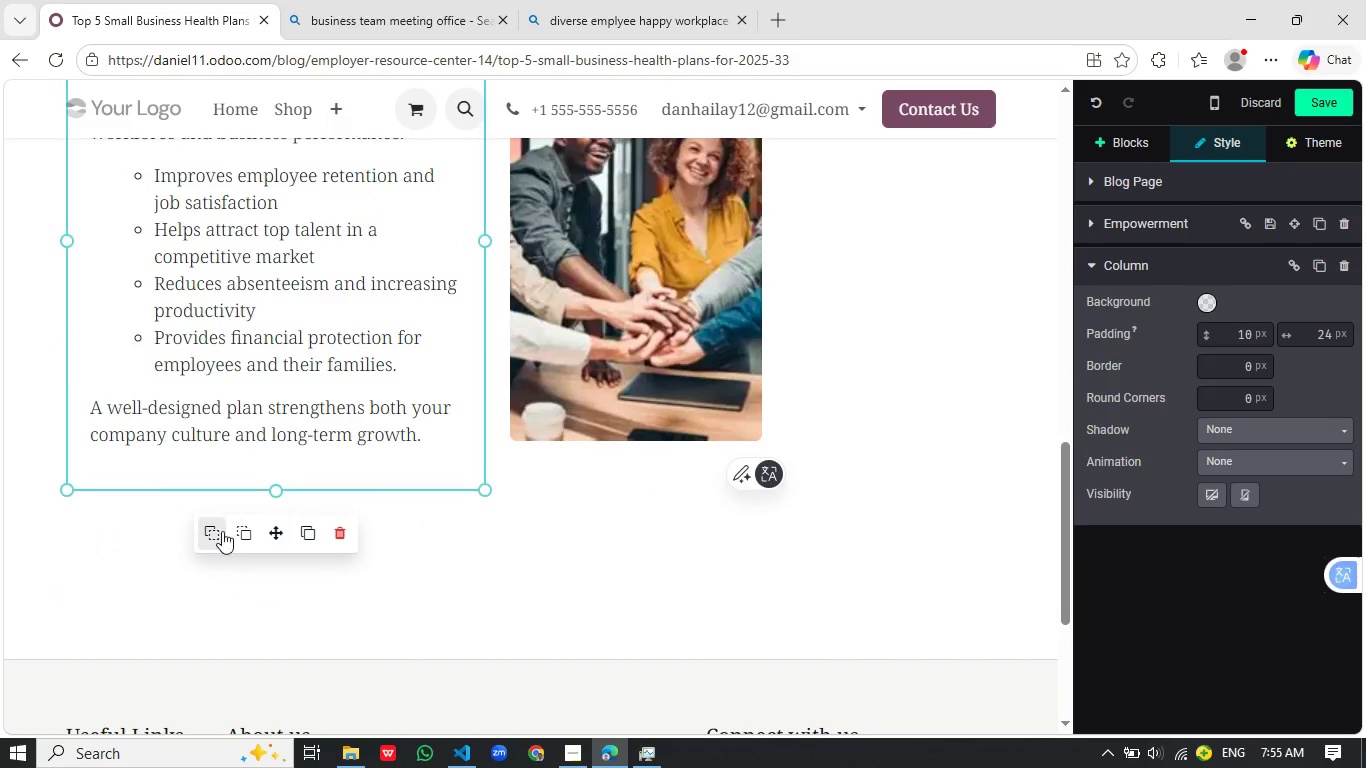 
left_click([113, 526])
 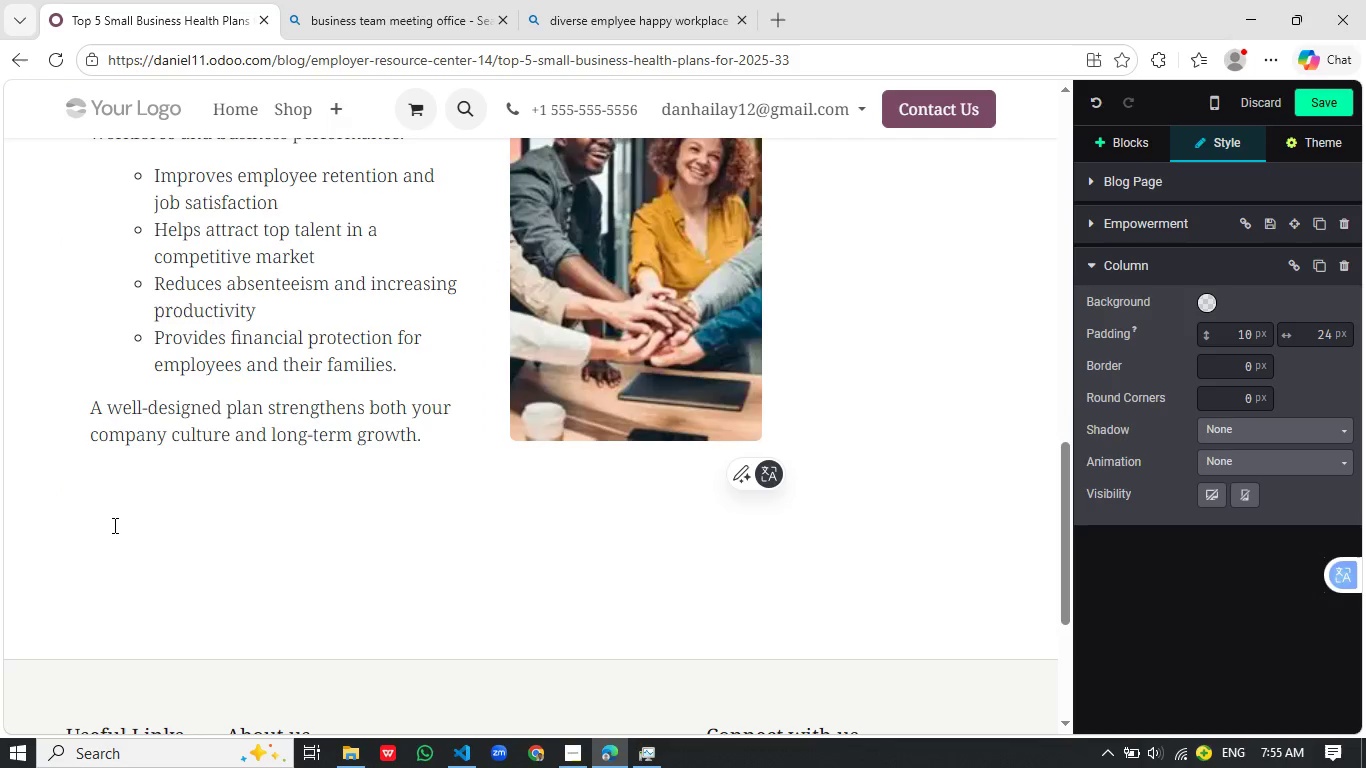 
scroll: coordinate [204, 557], scroll_direction: down, amount: 1.0
 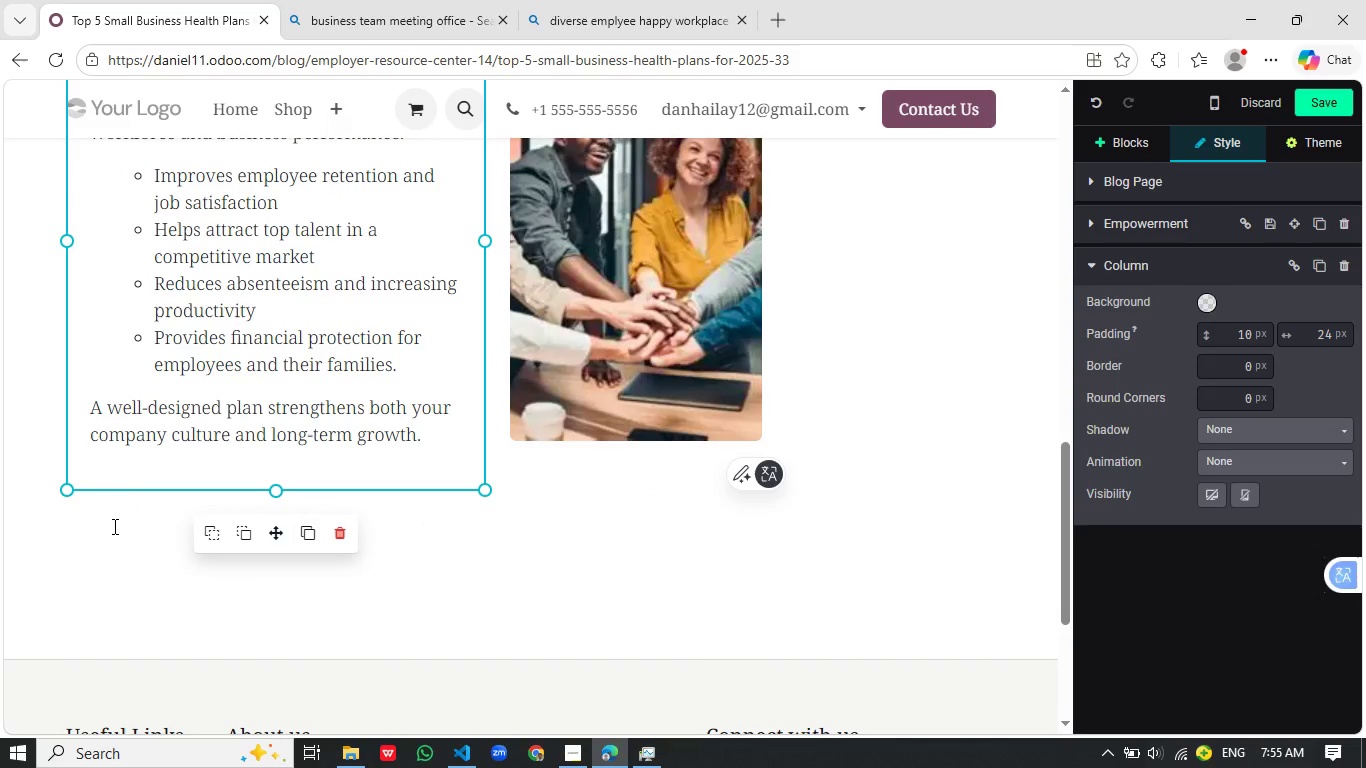 
type(Top 5 Small Business Health Plans for 2025)
 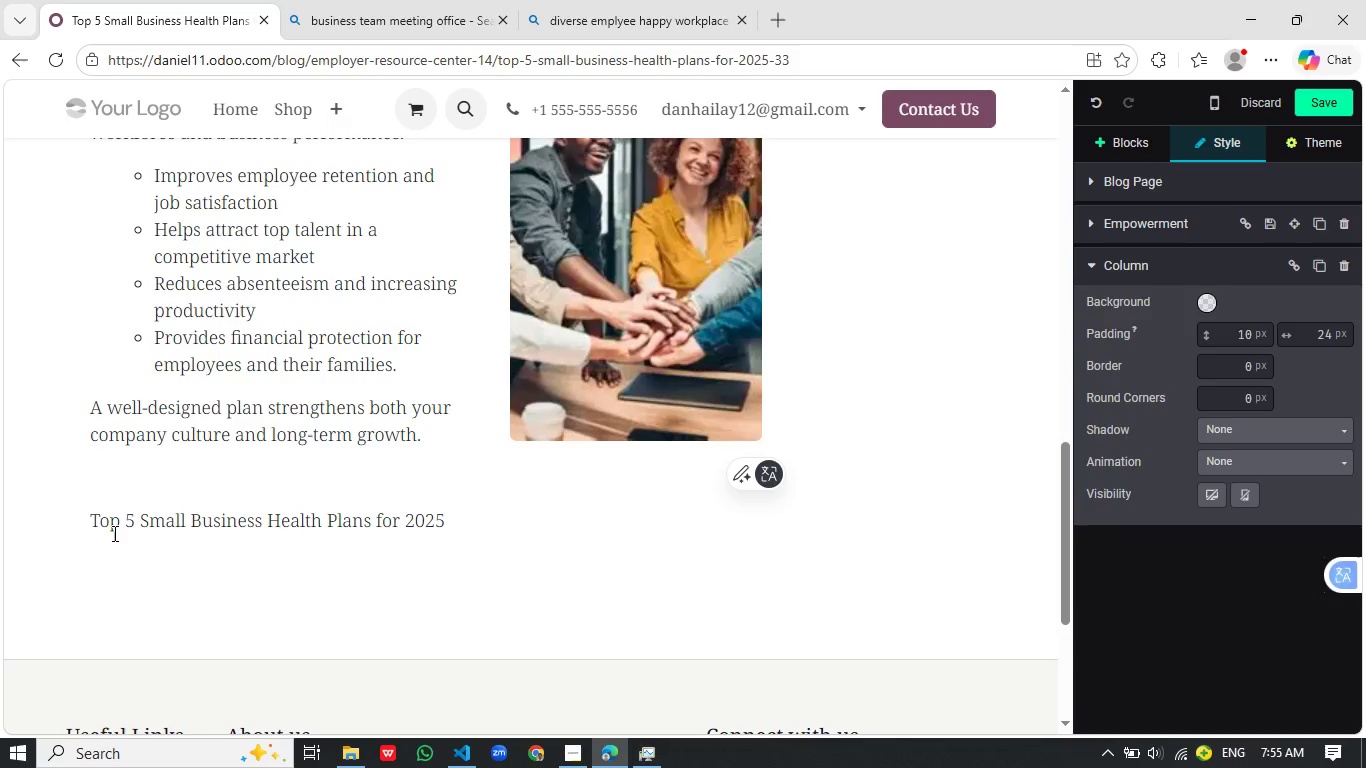 
wait(32.47)
 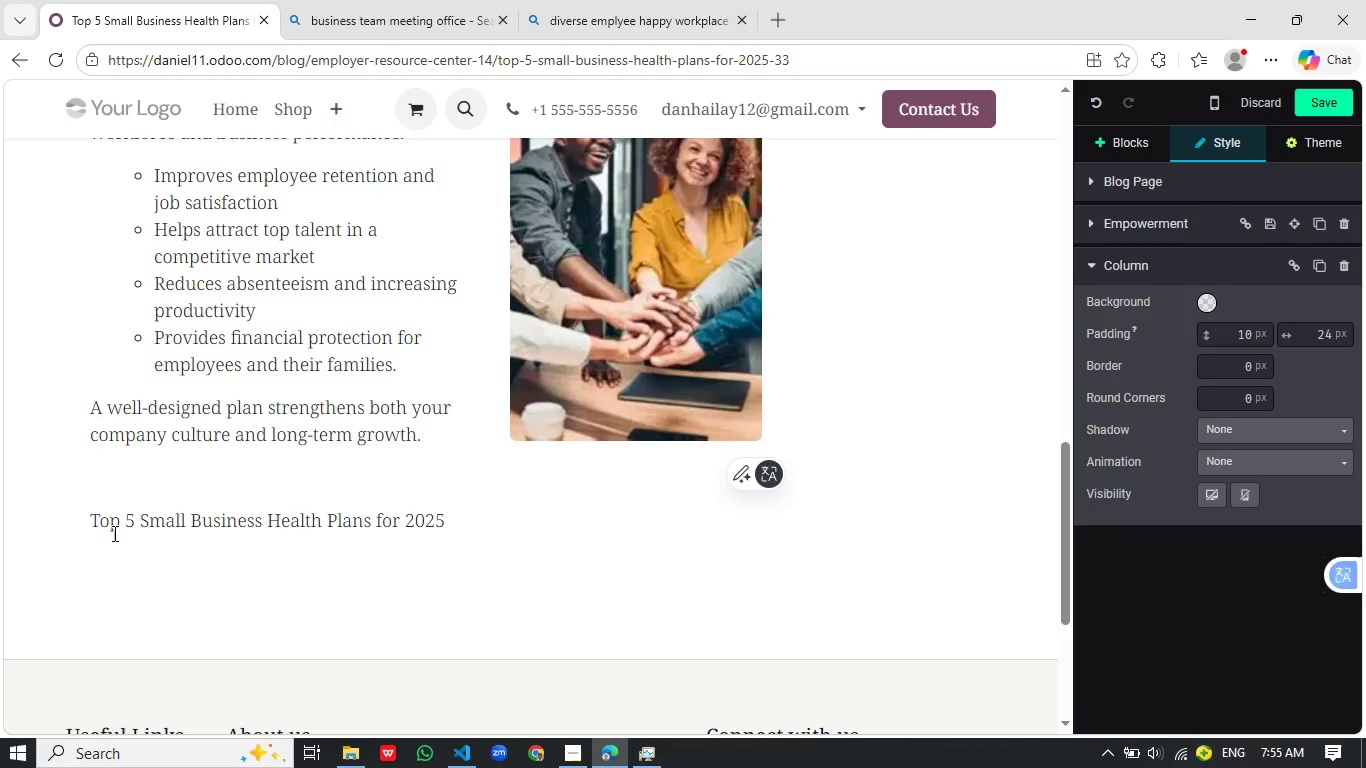 
left_click([96, 526])
 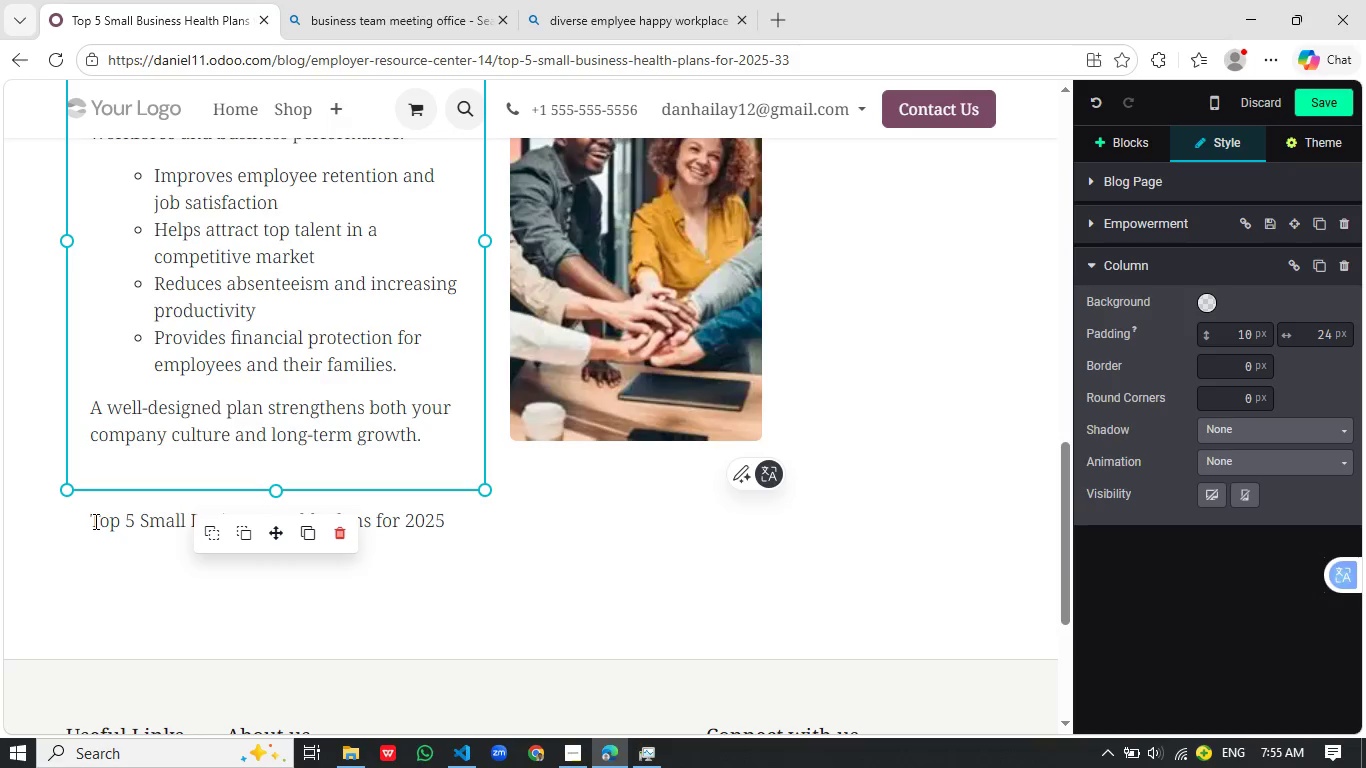 
left_click([90, 521])
 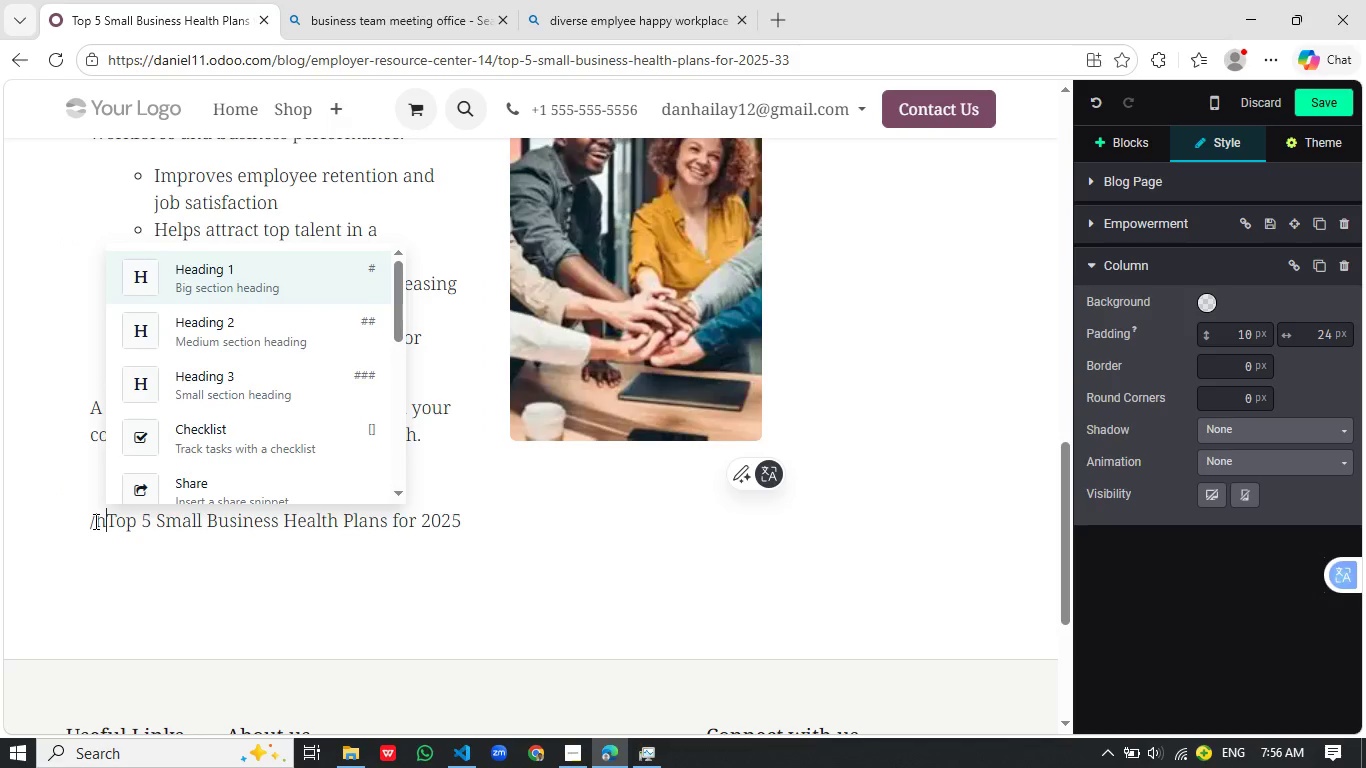 
key(Slash)
 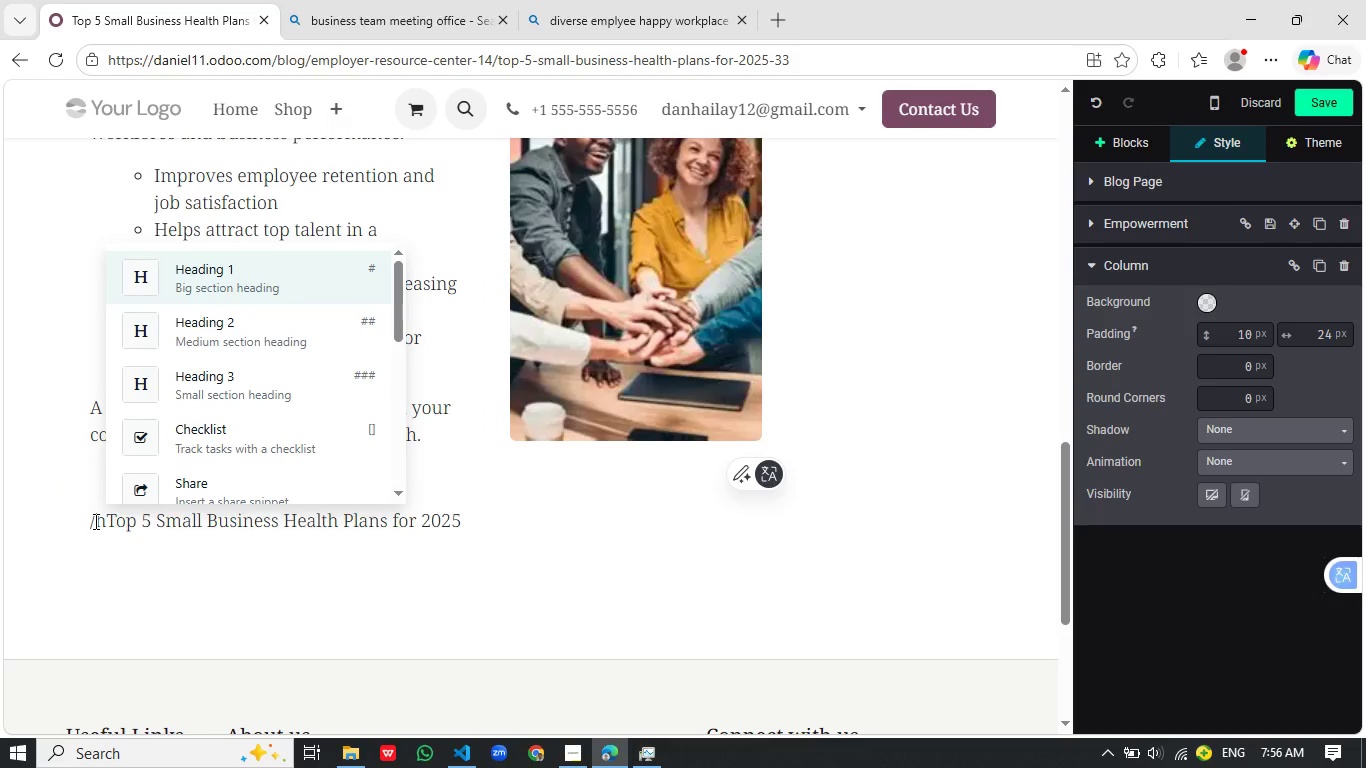 
key(H)
 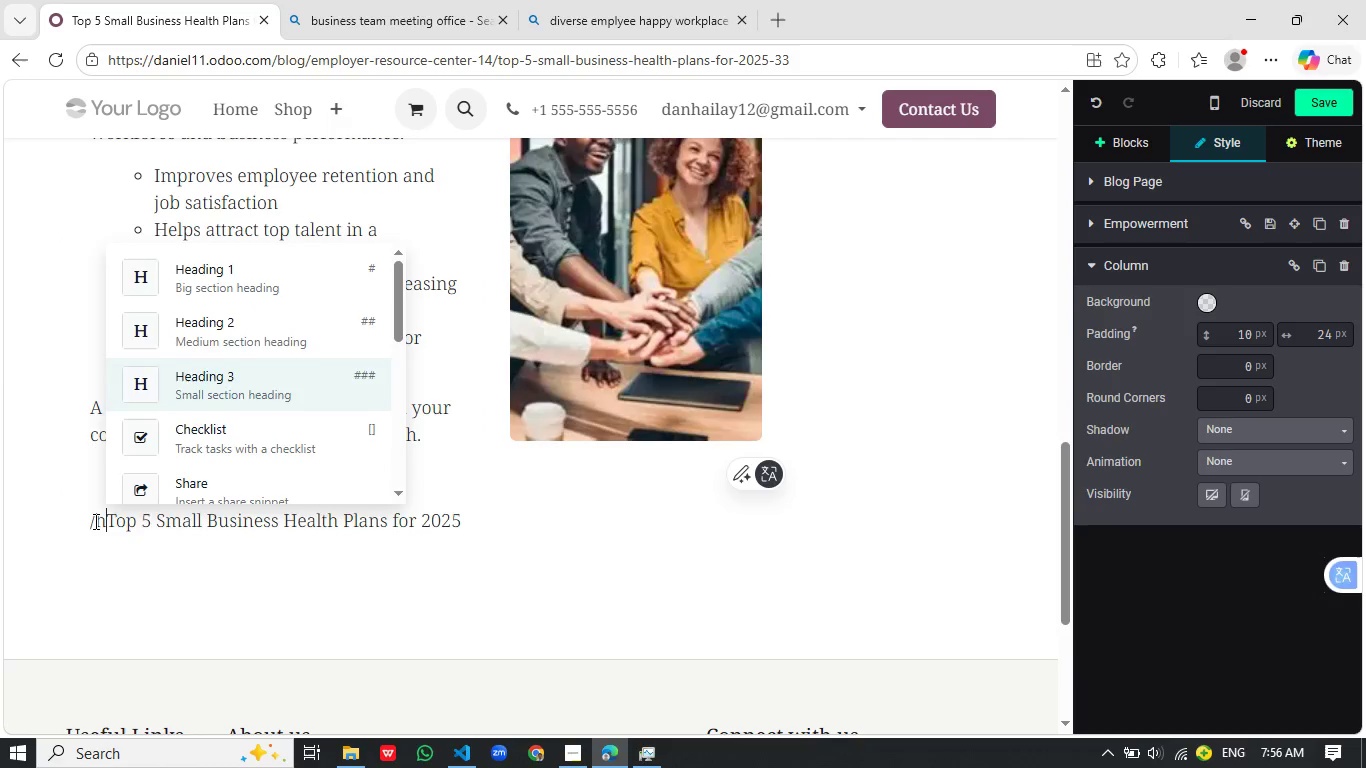 
key(ArrowDown)
 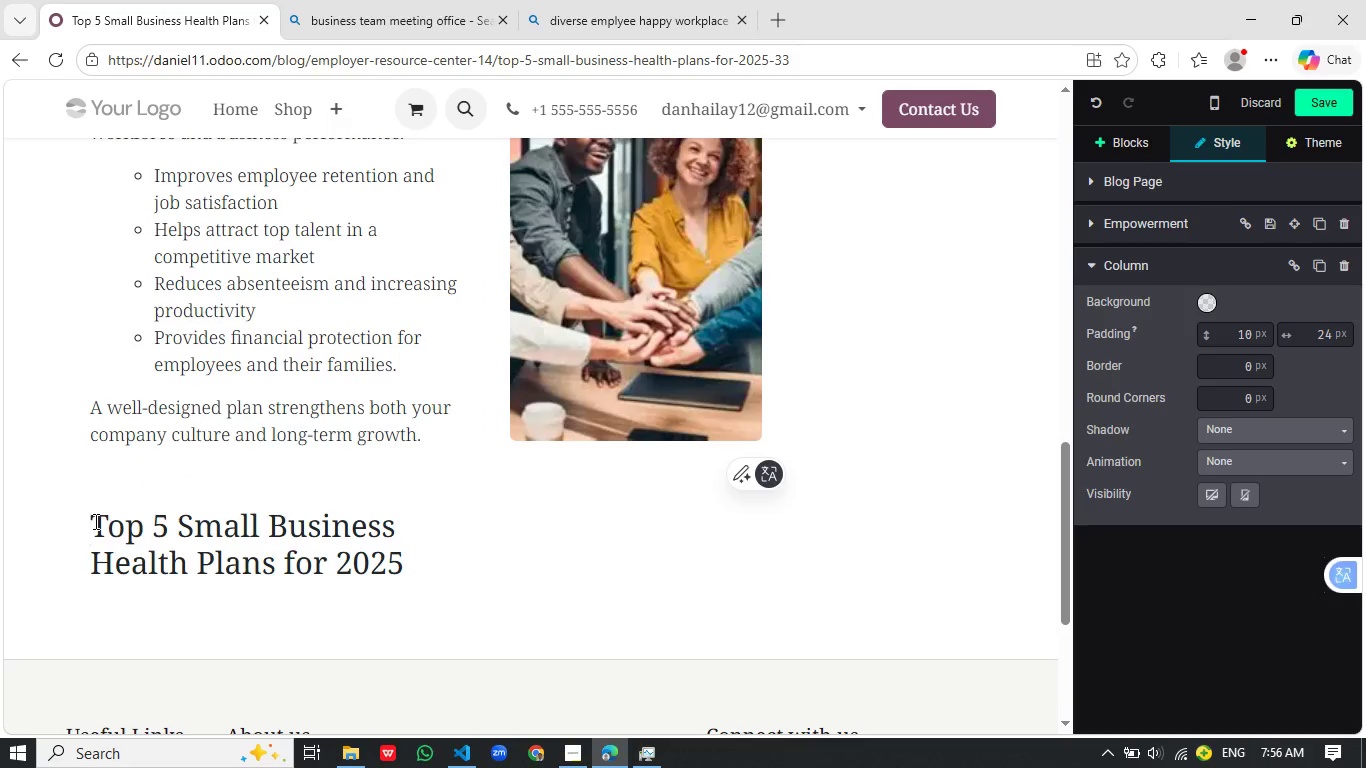 
key(ArrowDown)
 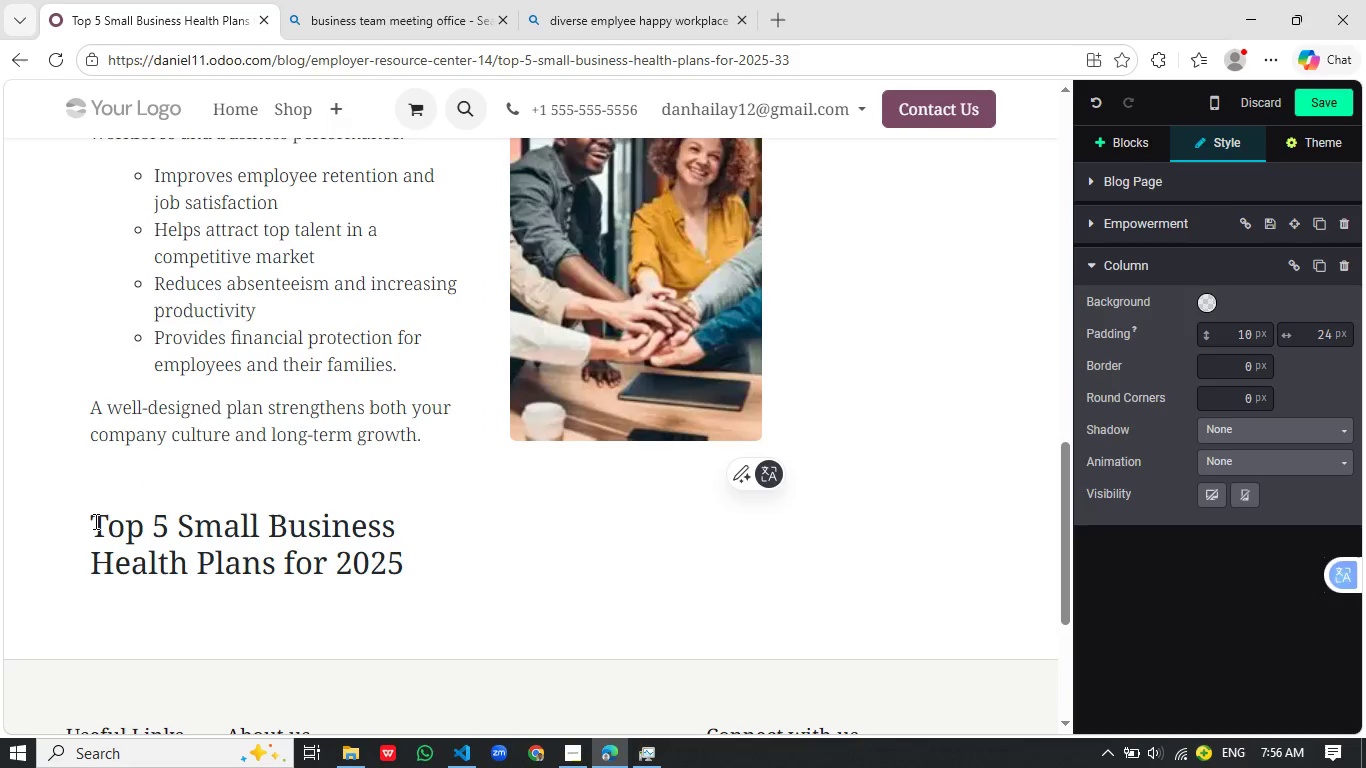 
key(Enter)
 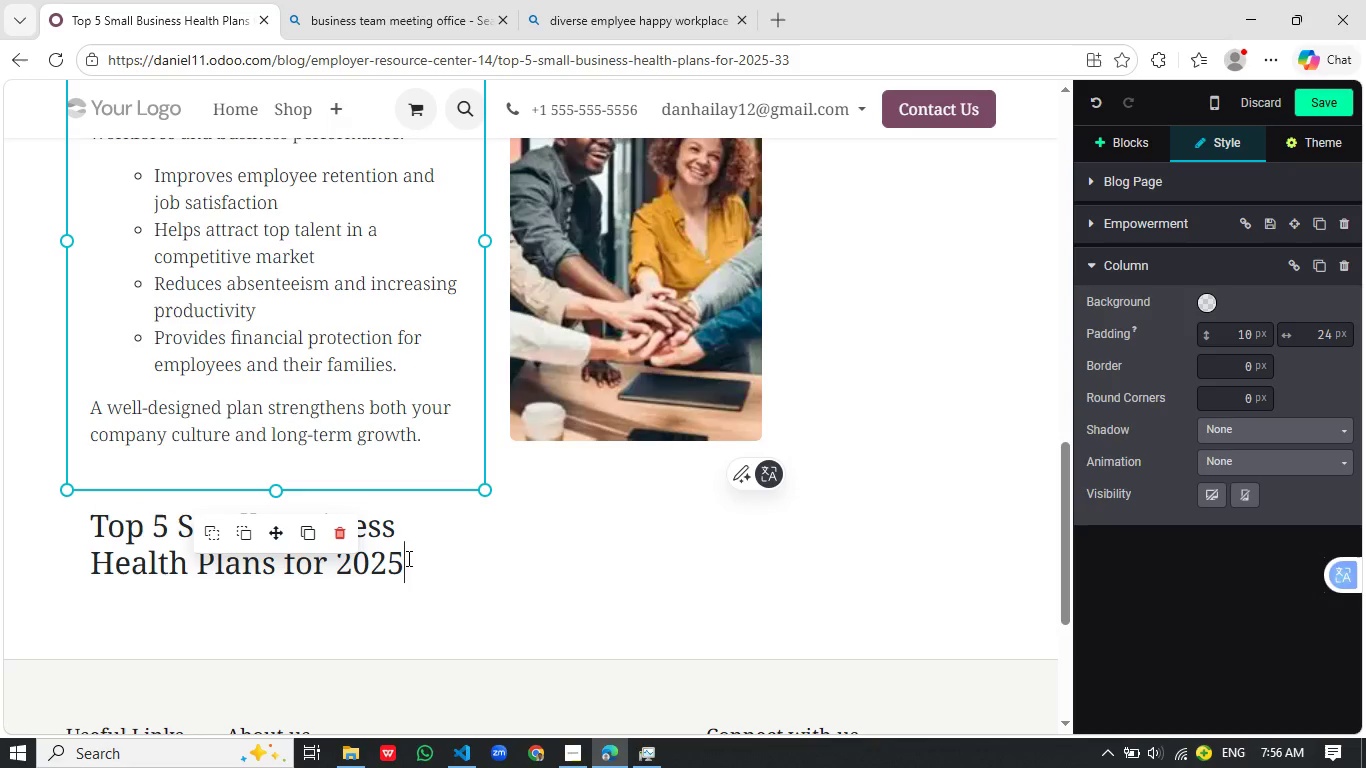 
left_click_drag(start_coordinate=[407, 558], to_coordinate=[94, 523])
 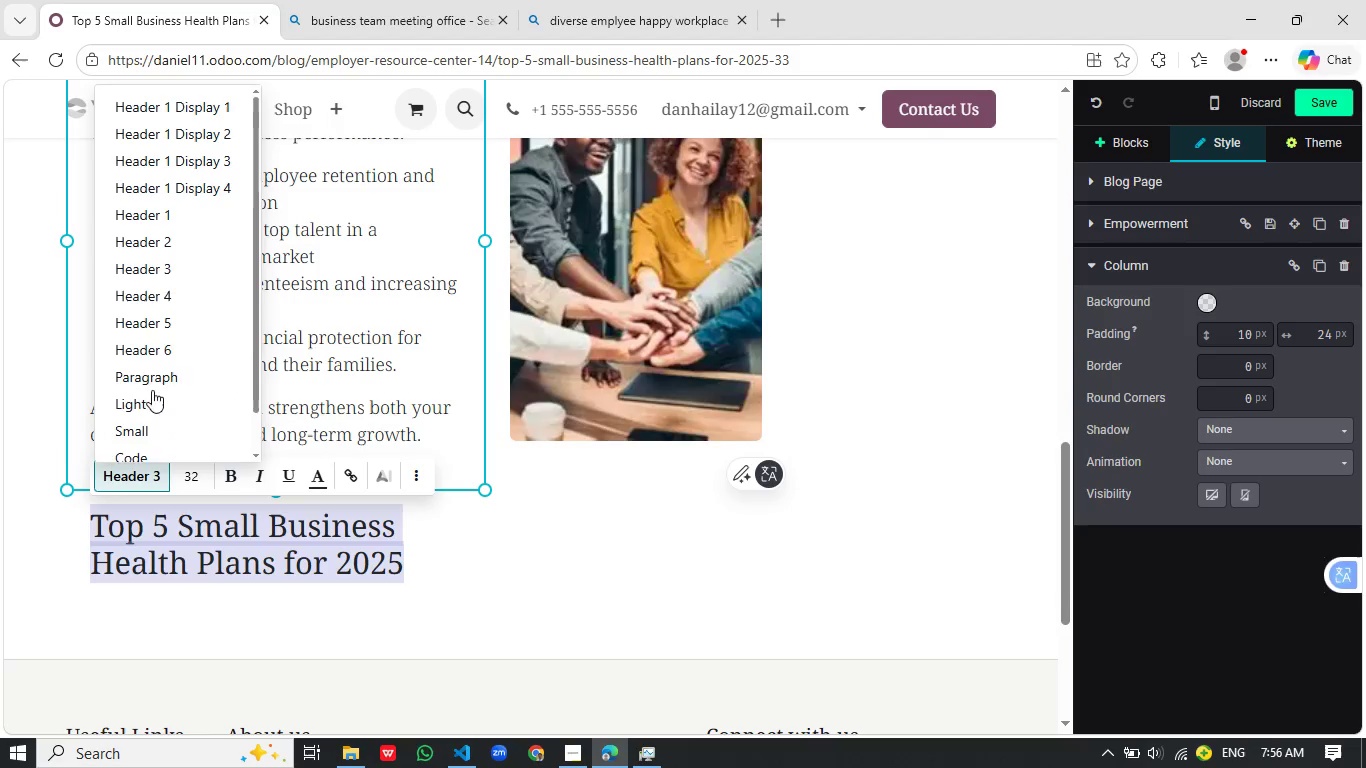 
left_click([156, 485])
 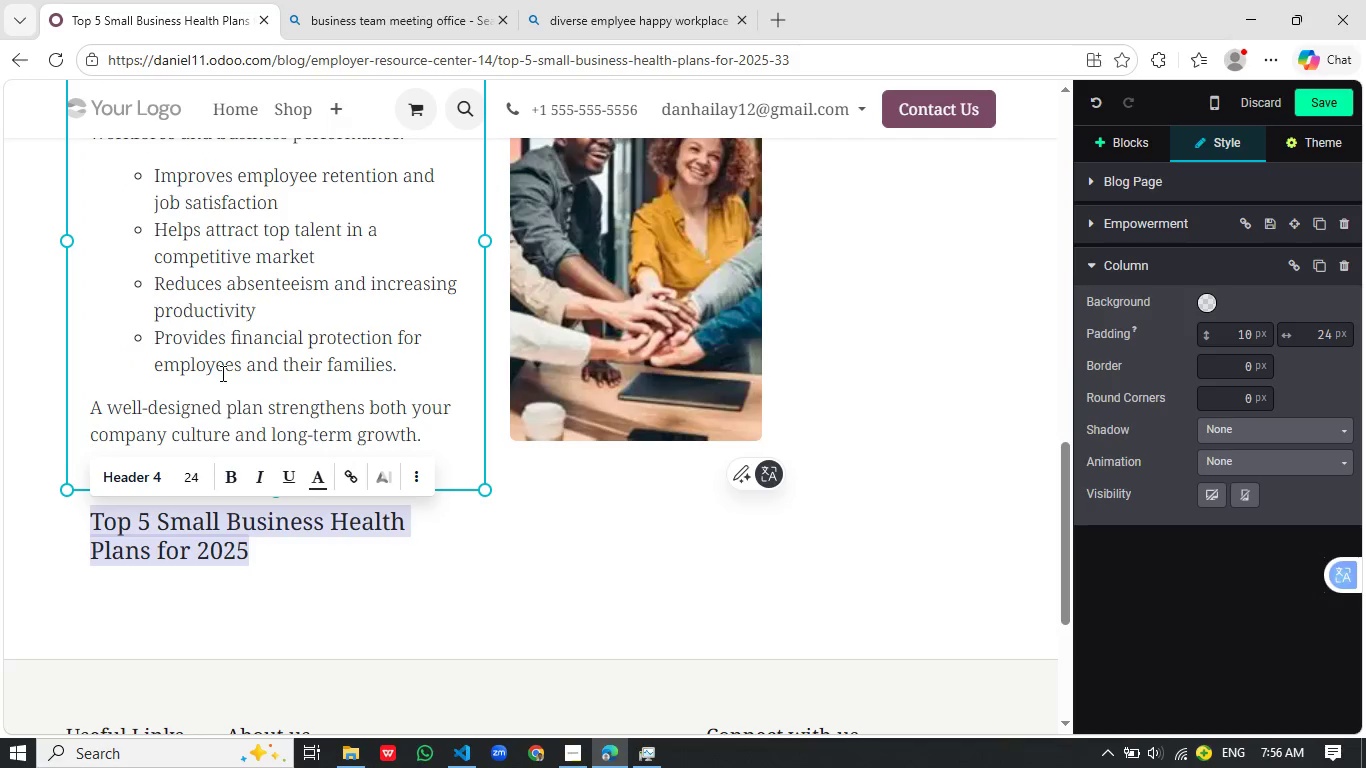 
left_click([195, 284])
 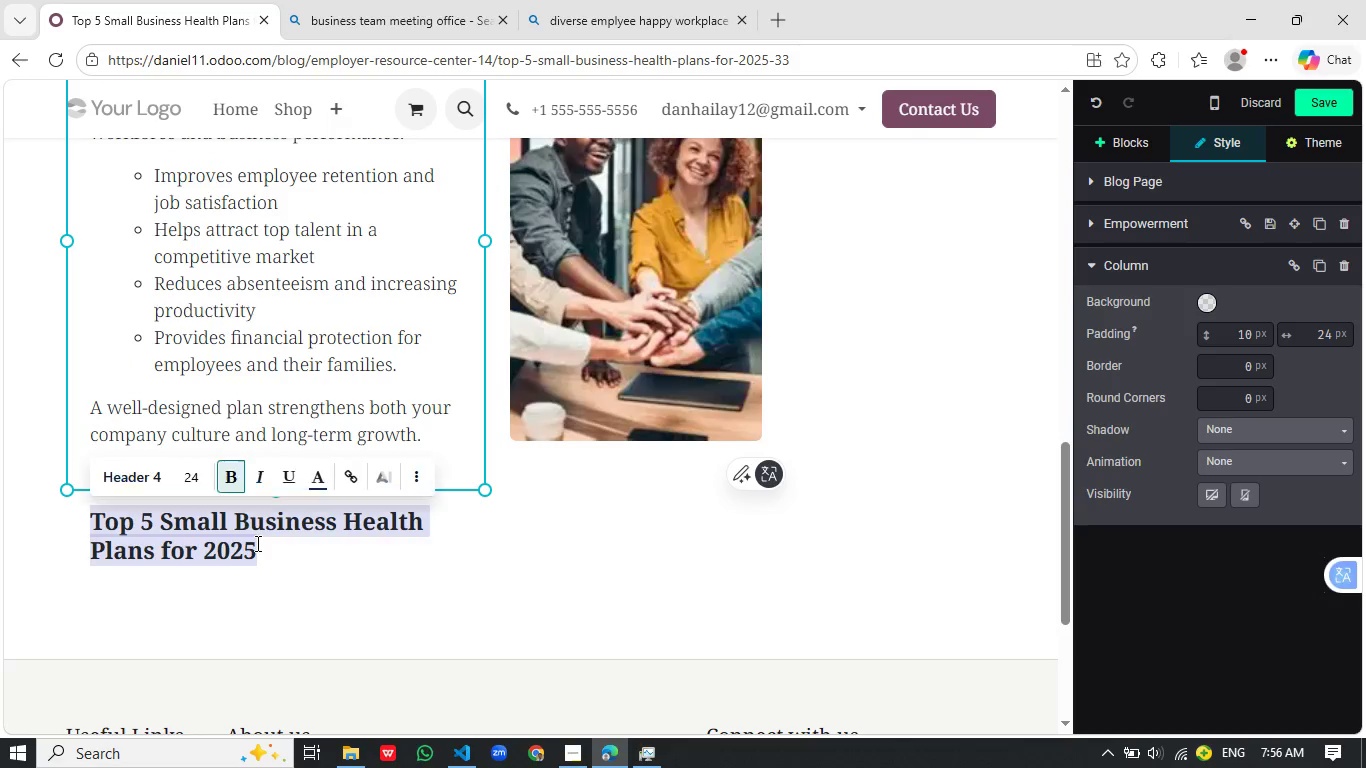 
left_click([256, 543])
 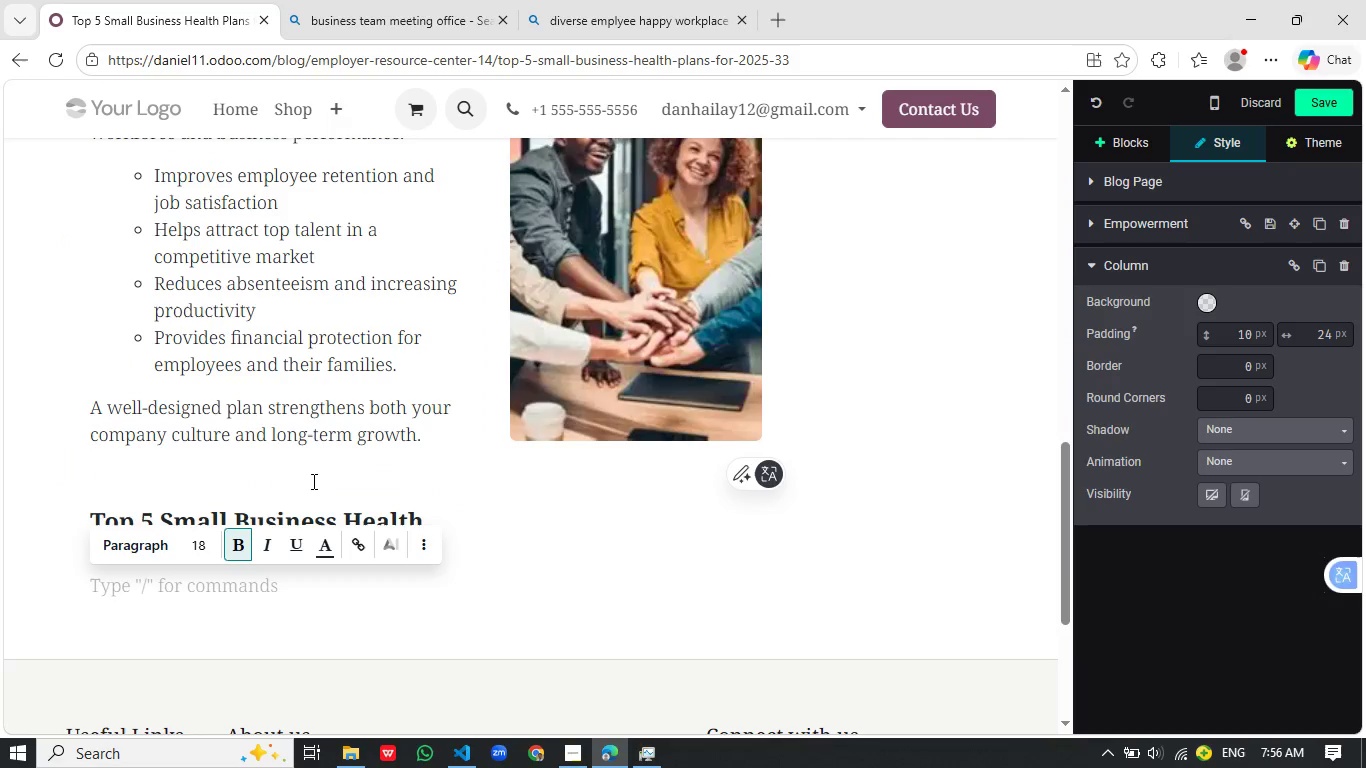 
key(Enter)
 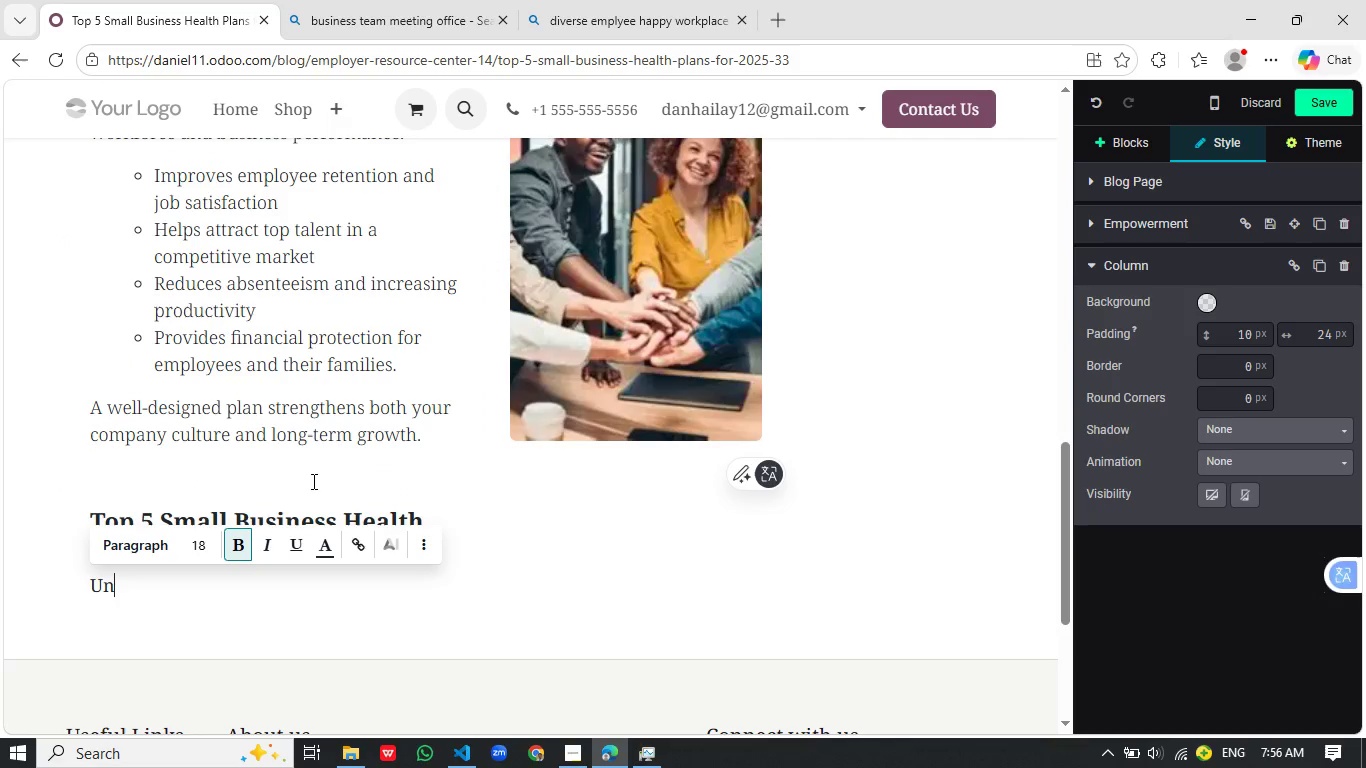 
type(Un)
key(Backspace)
type(derstand)
 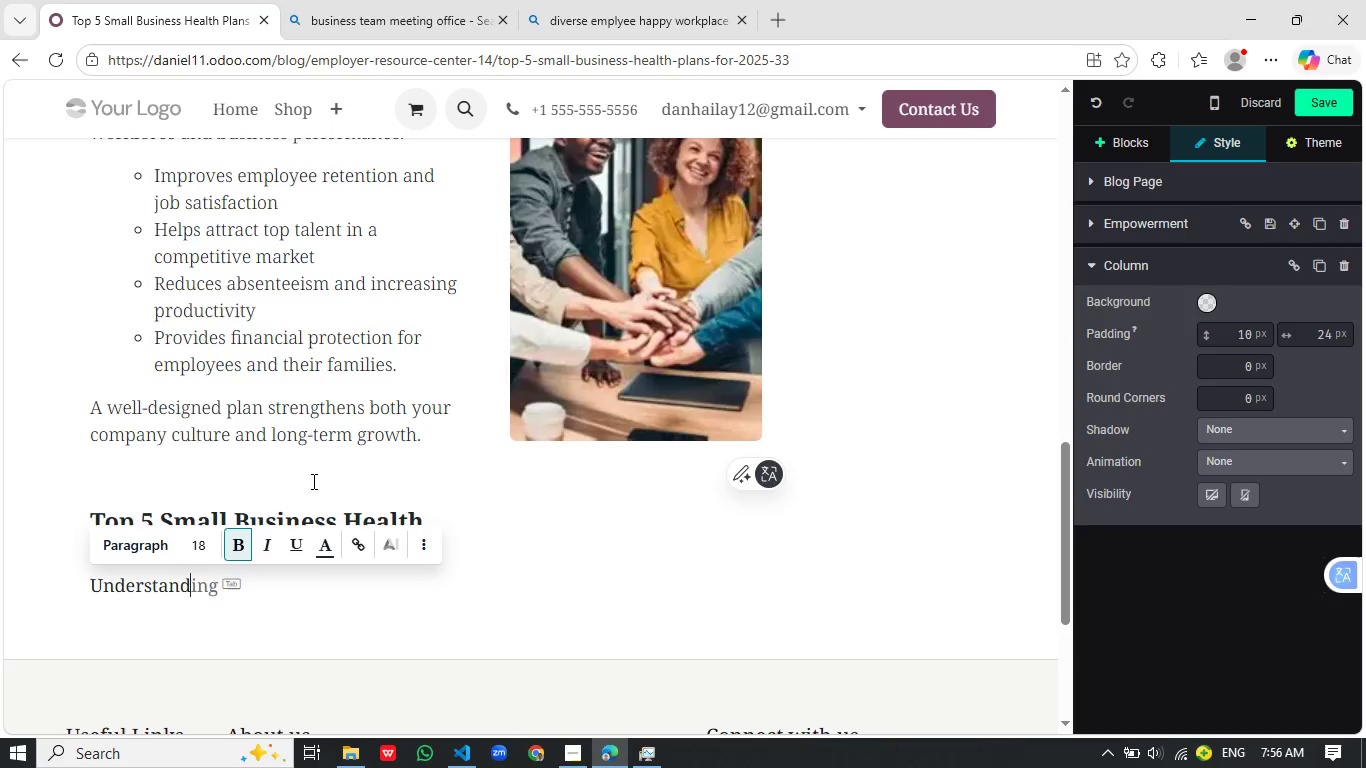 
key(Tab)
type( the most common plan types will help you choose what fits your businee)
key(Backspace)
 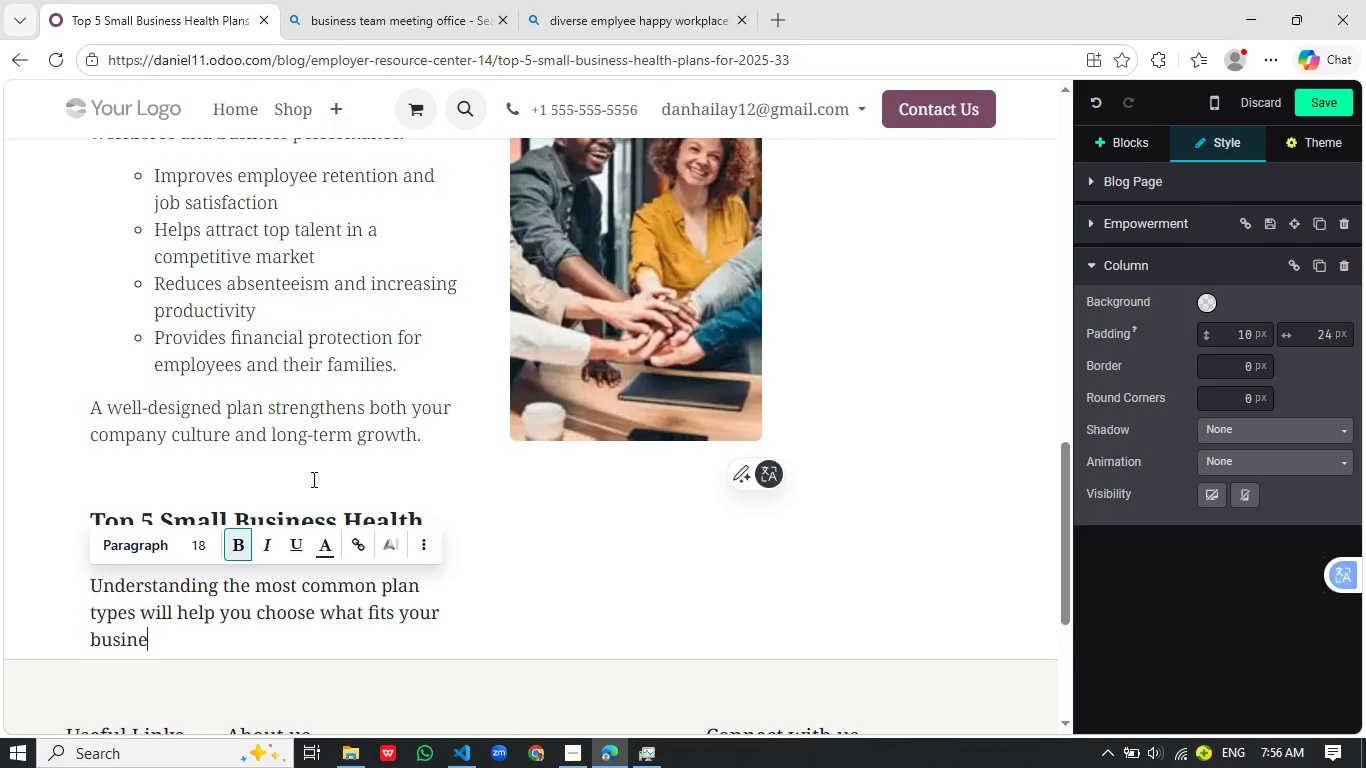 
wait(6.02)
 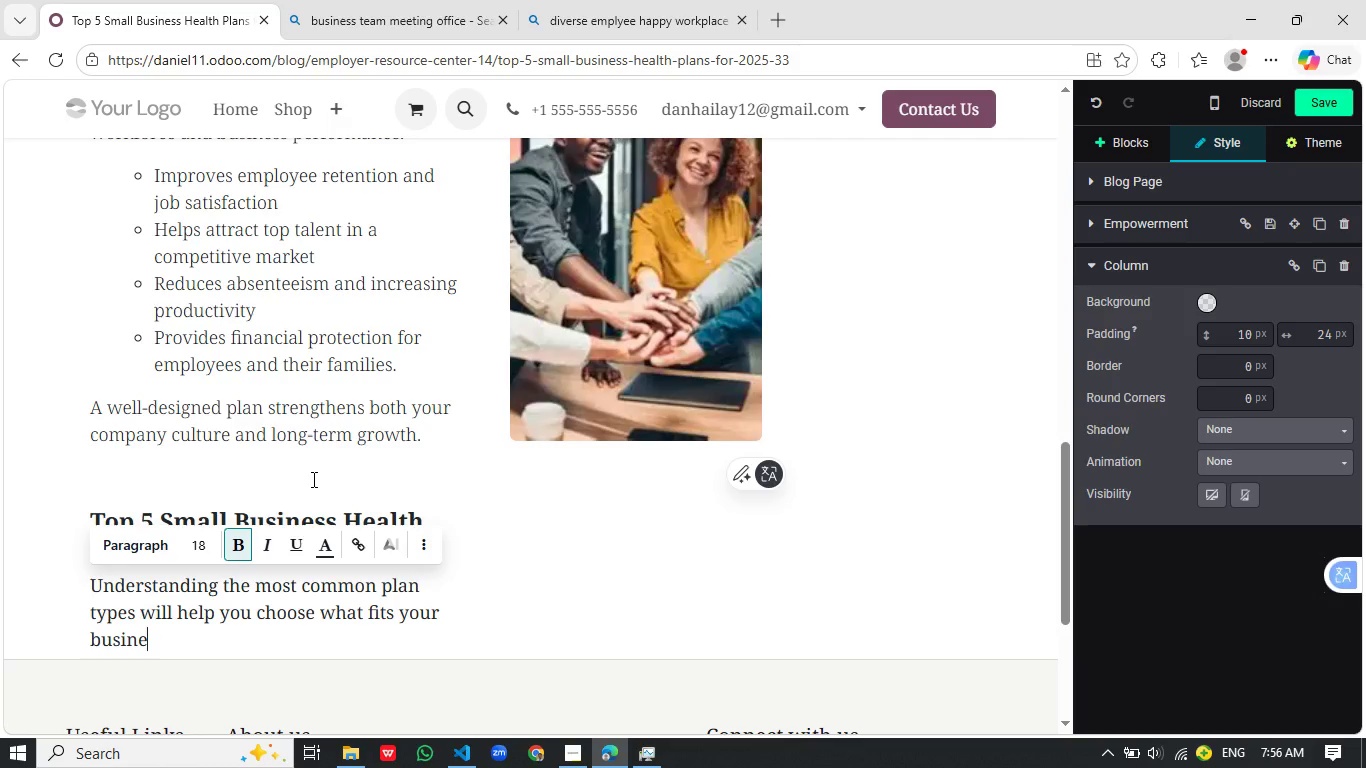 
type(ss best.)
 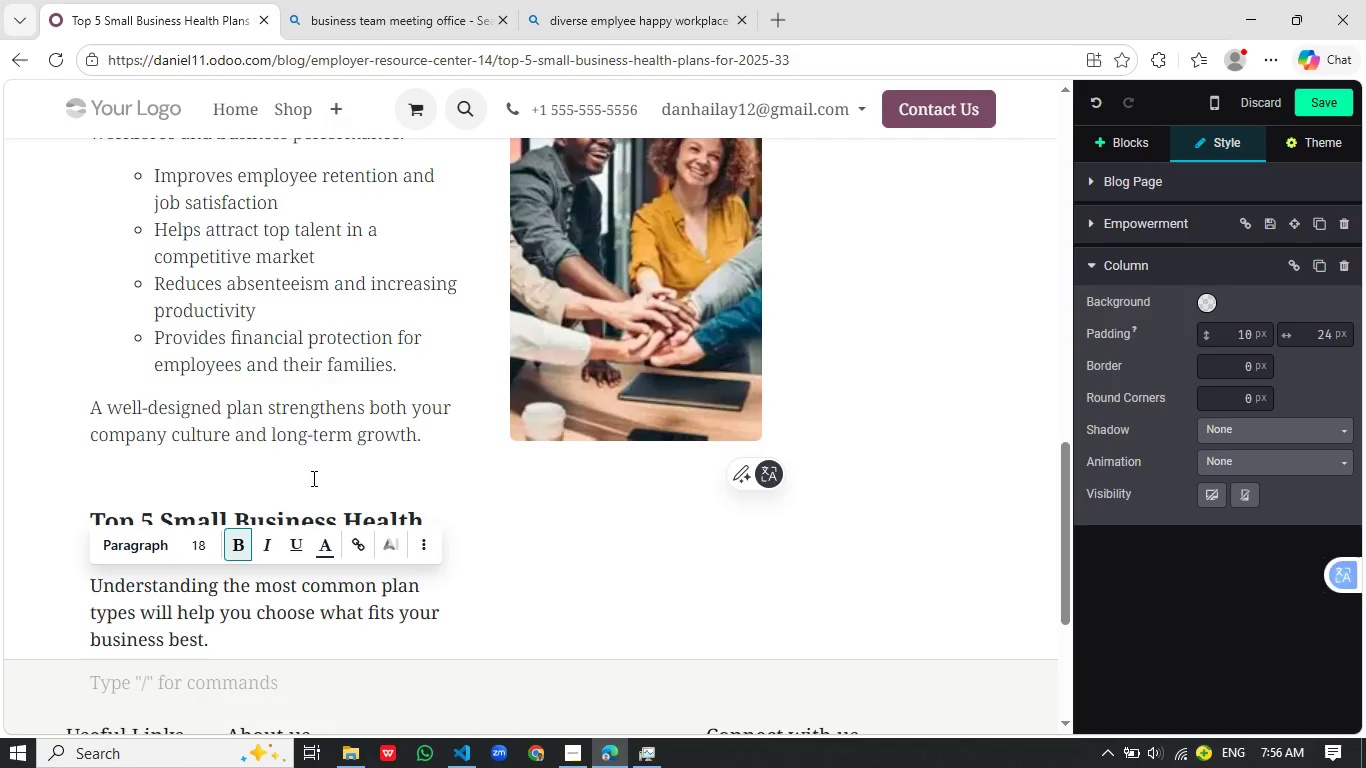 
key(Enter)
 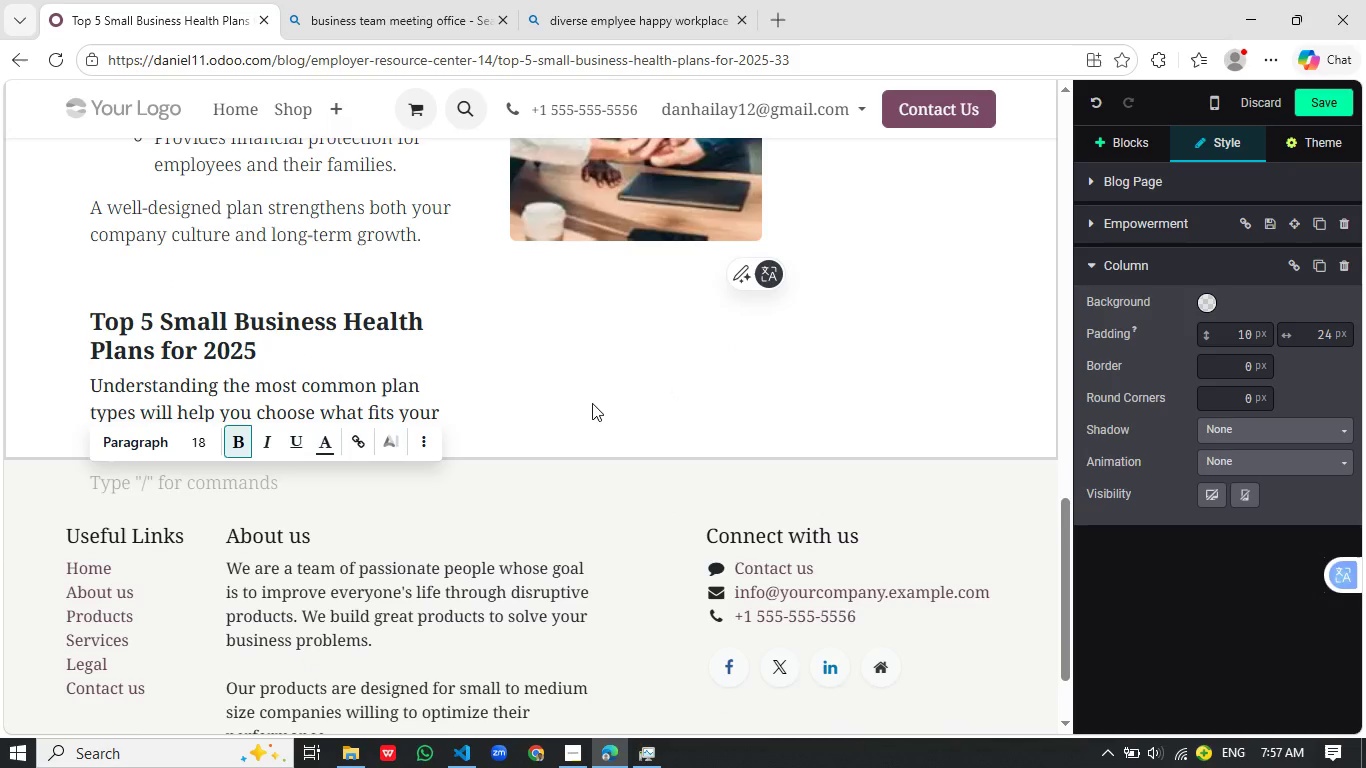 
left_click([565, 355])
 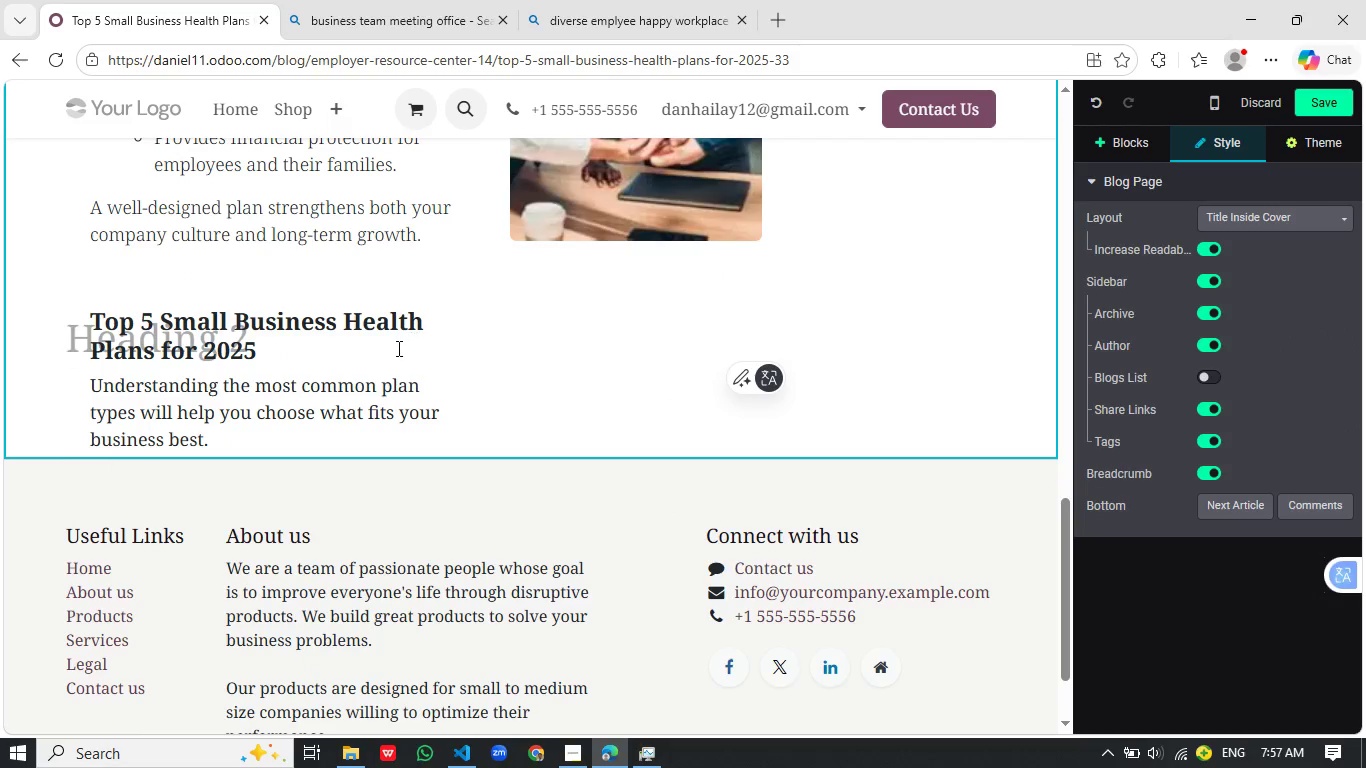 
left_click([459, 347])
 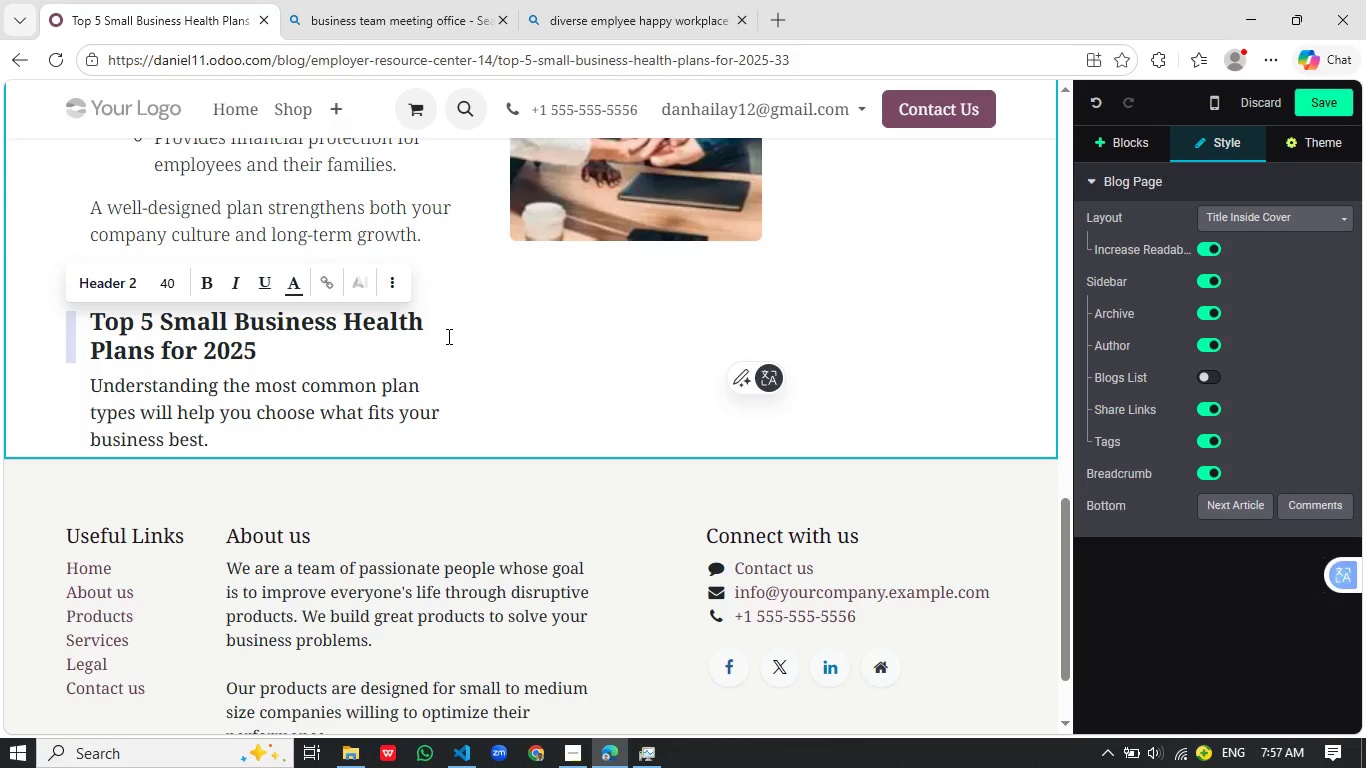 
scroll: coordinate [673, 394], scroll_direction: down, amount: 2.0
 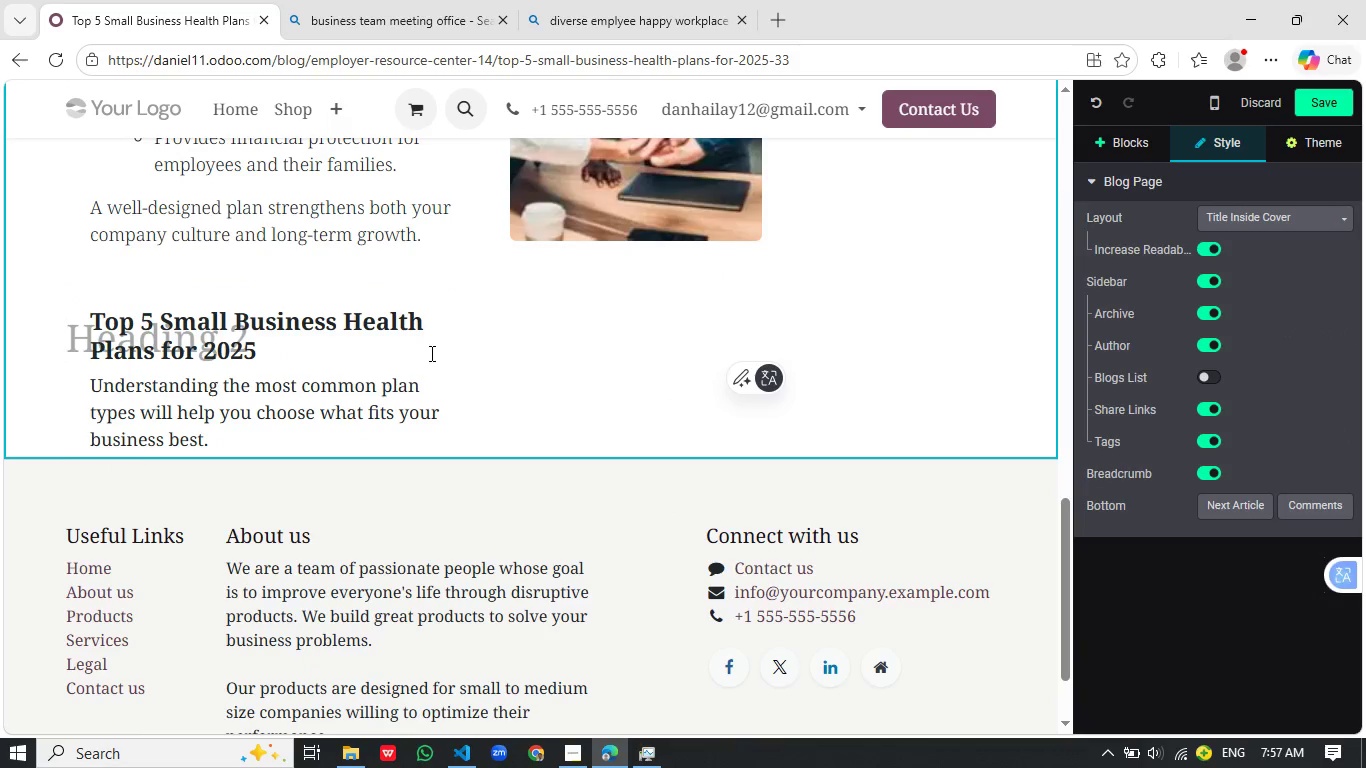 
double_click([447, 336])
 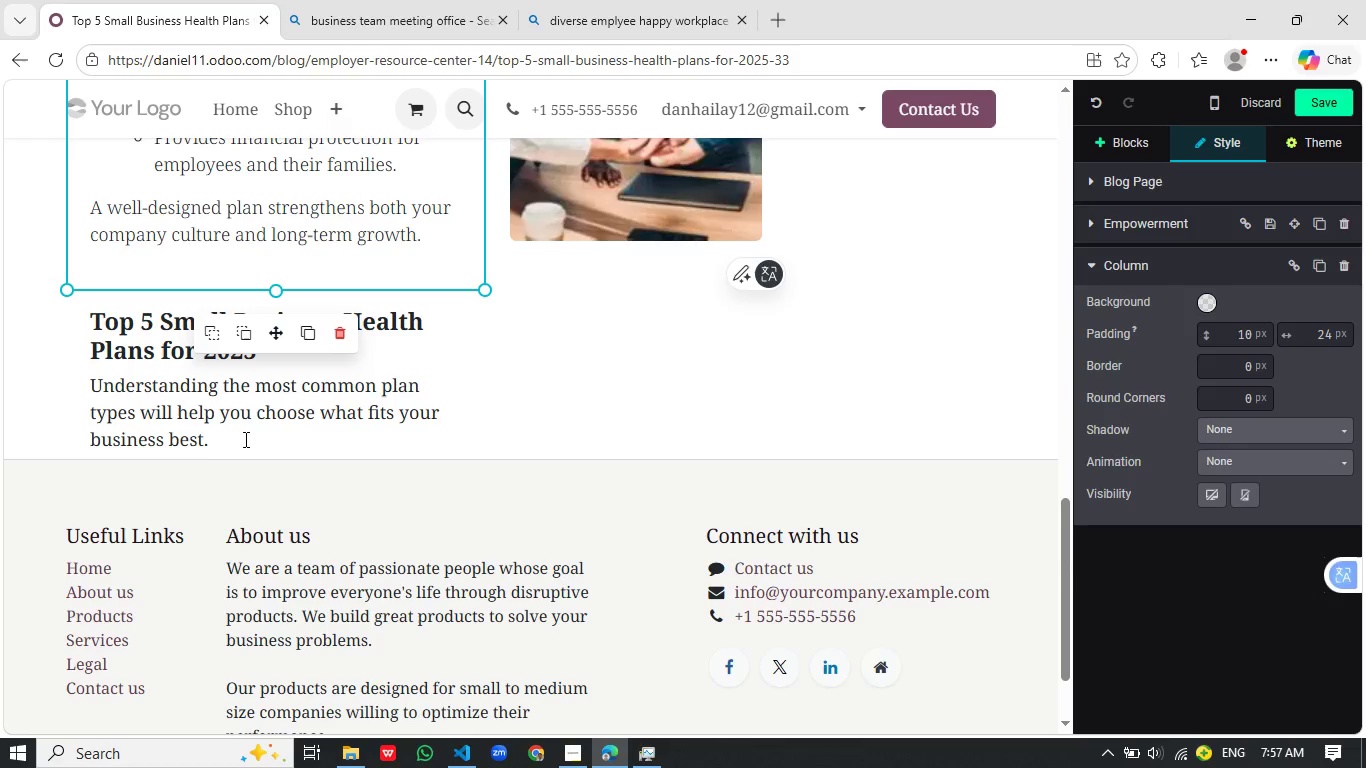 
left_click([270, 433])
 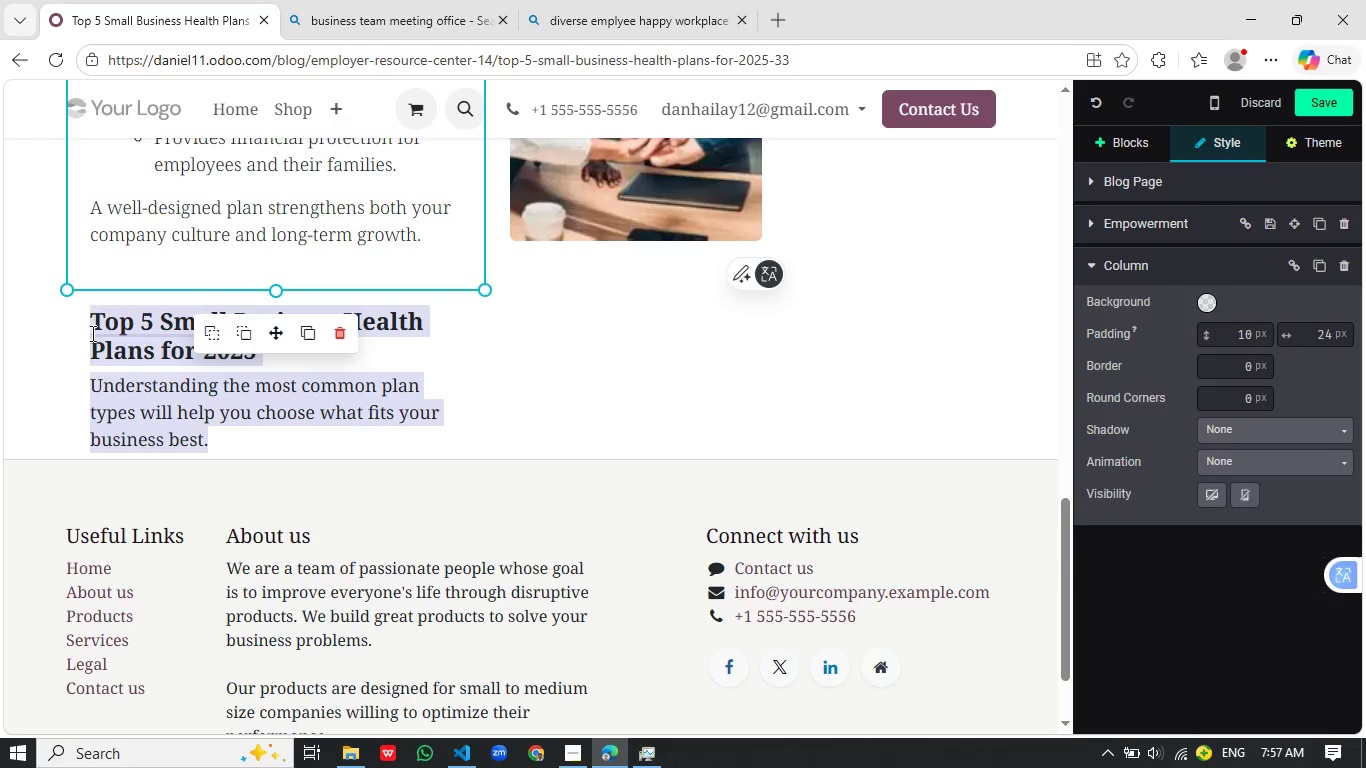 
left_click_drag(start_coordinate=[244, 439], to_coordinate=[91, 333])
 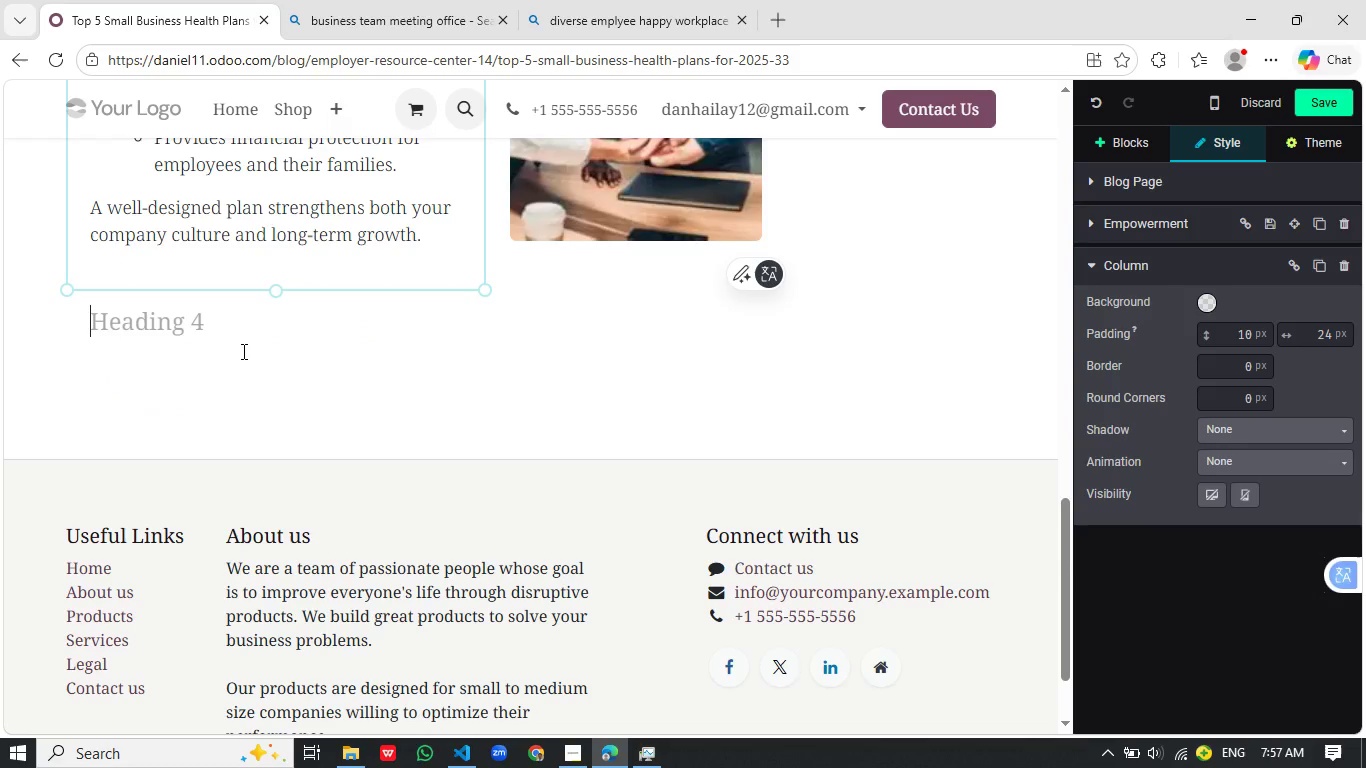 
key(Control+X)
 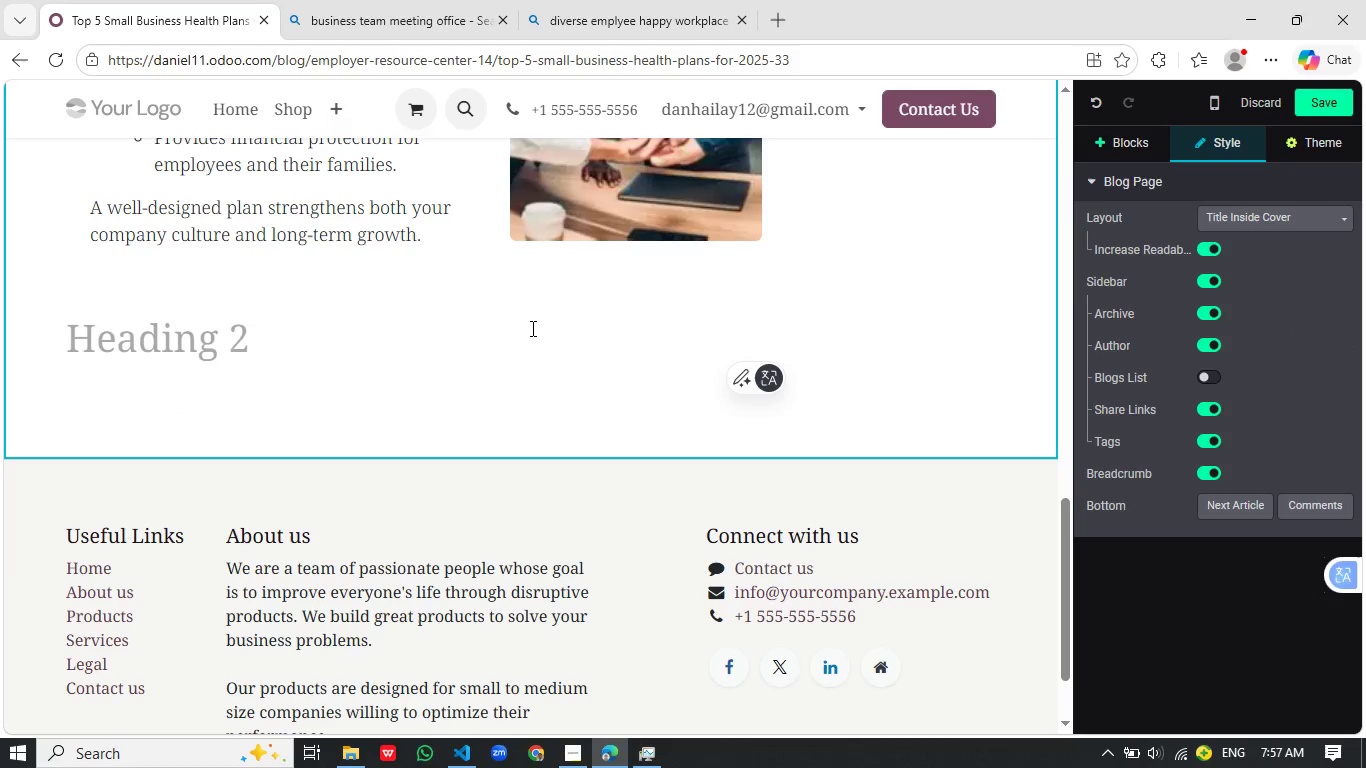 
left_click([504, 329])
 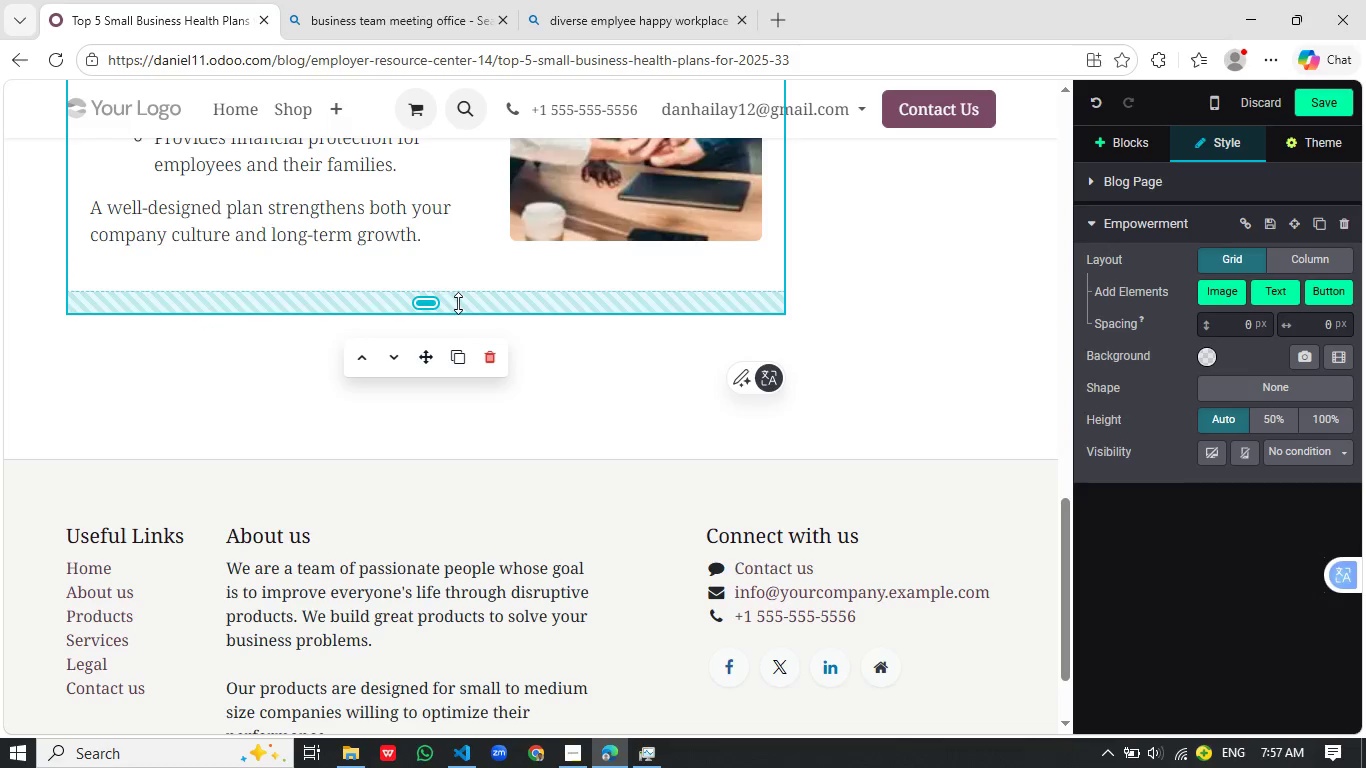 
left_click([500, 292])
 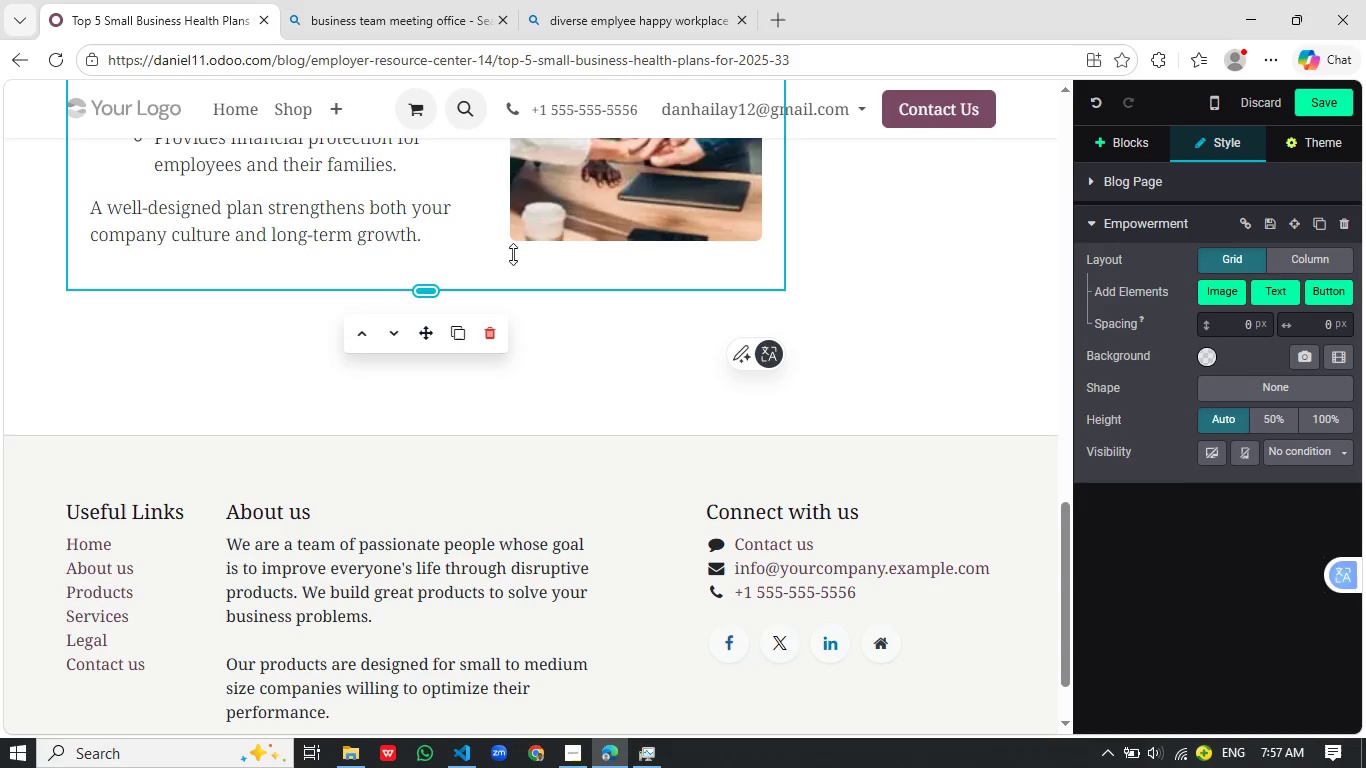 
left_click_drag(start_coordinate=[458, 303], to_coordinate=[514, 254])
 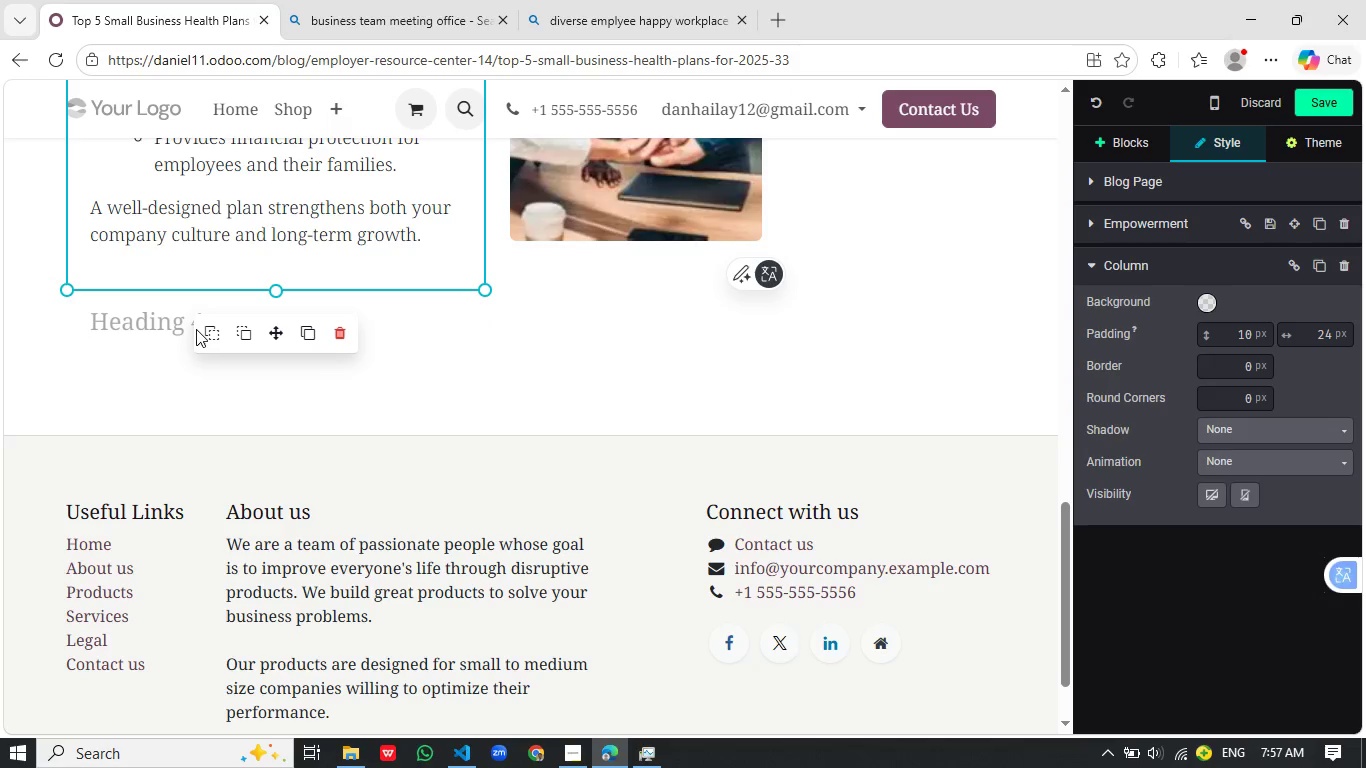 
left_click([193, 330])
 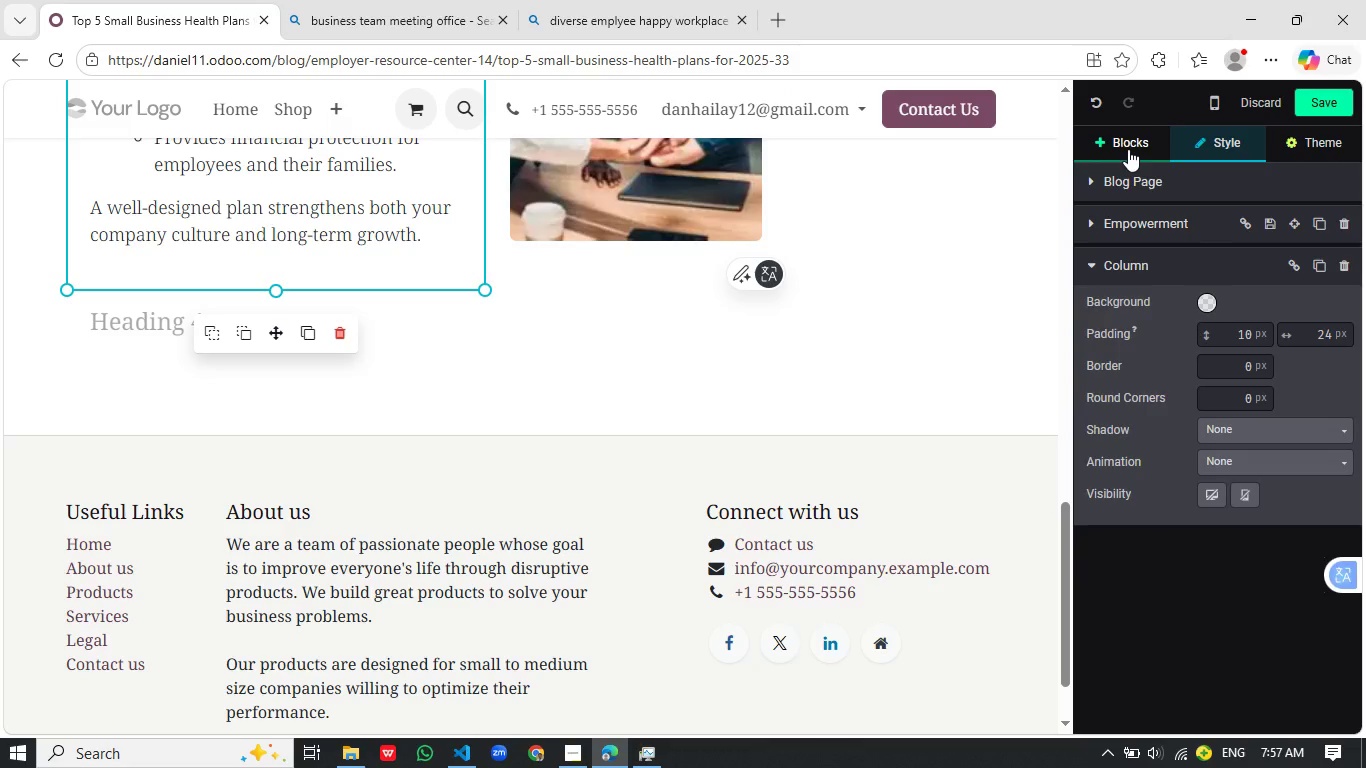 
left_click([1128, 149])
 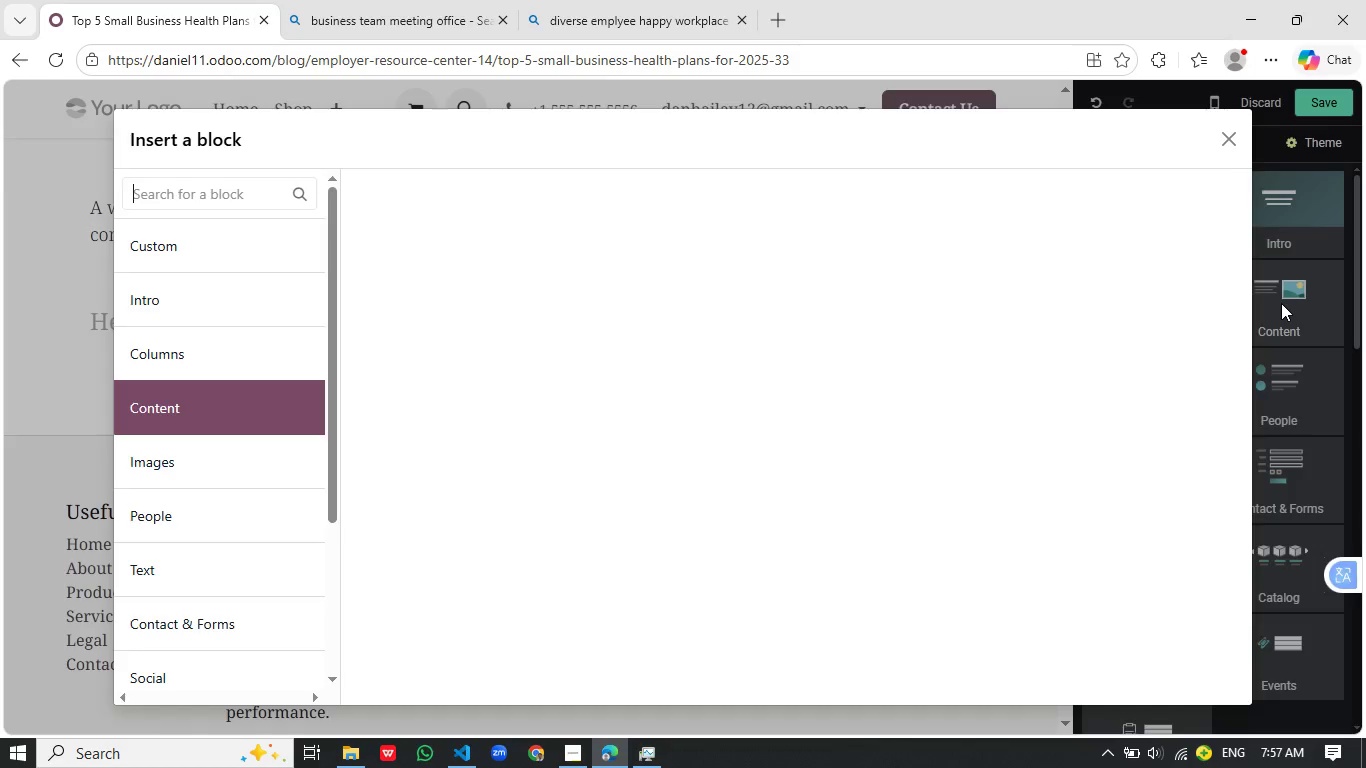 
left_click([1281, 303])
 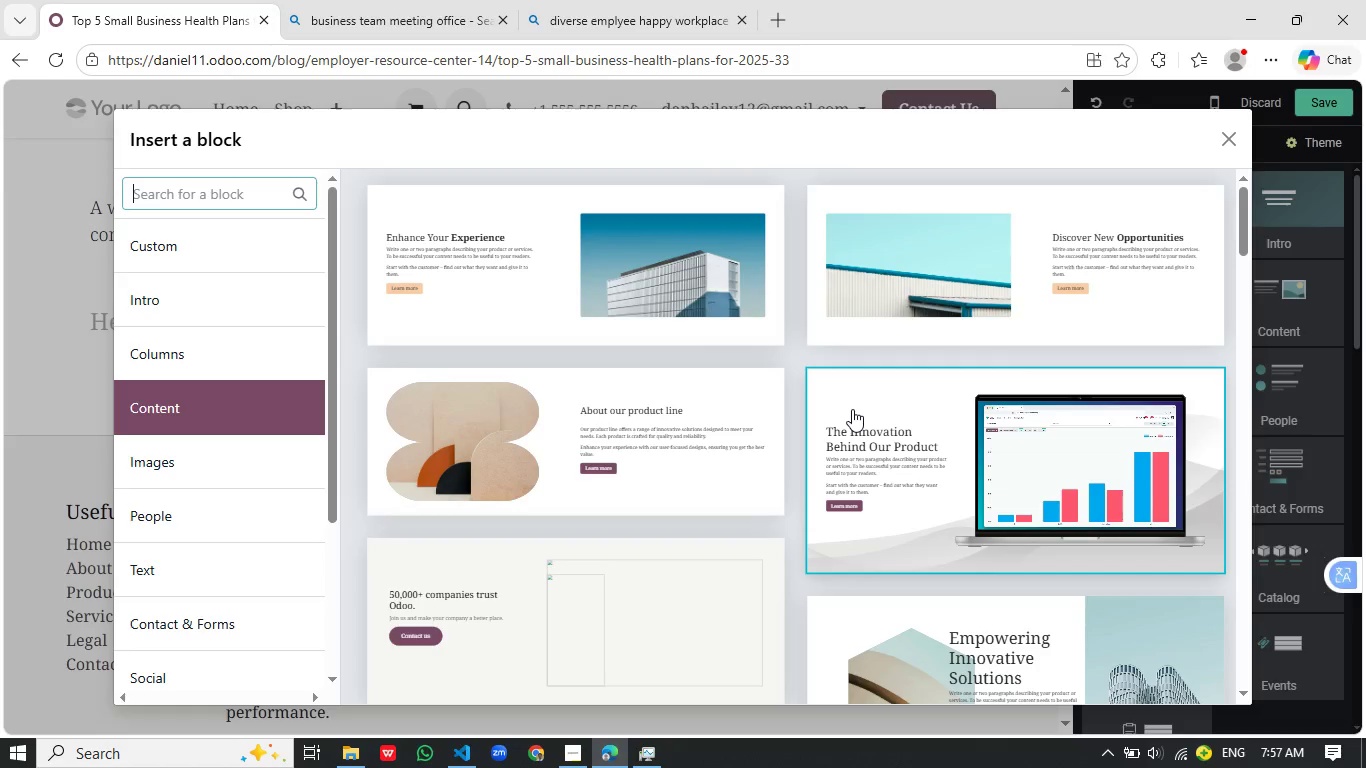 
wait(9.56)
 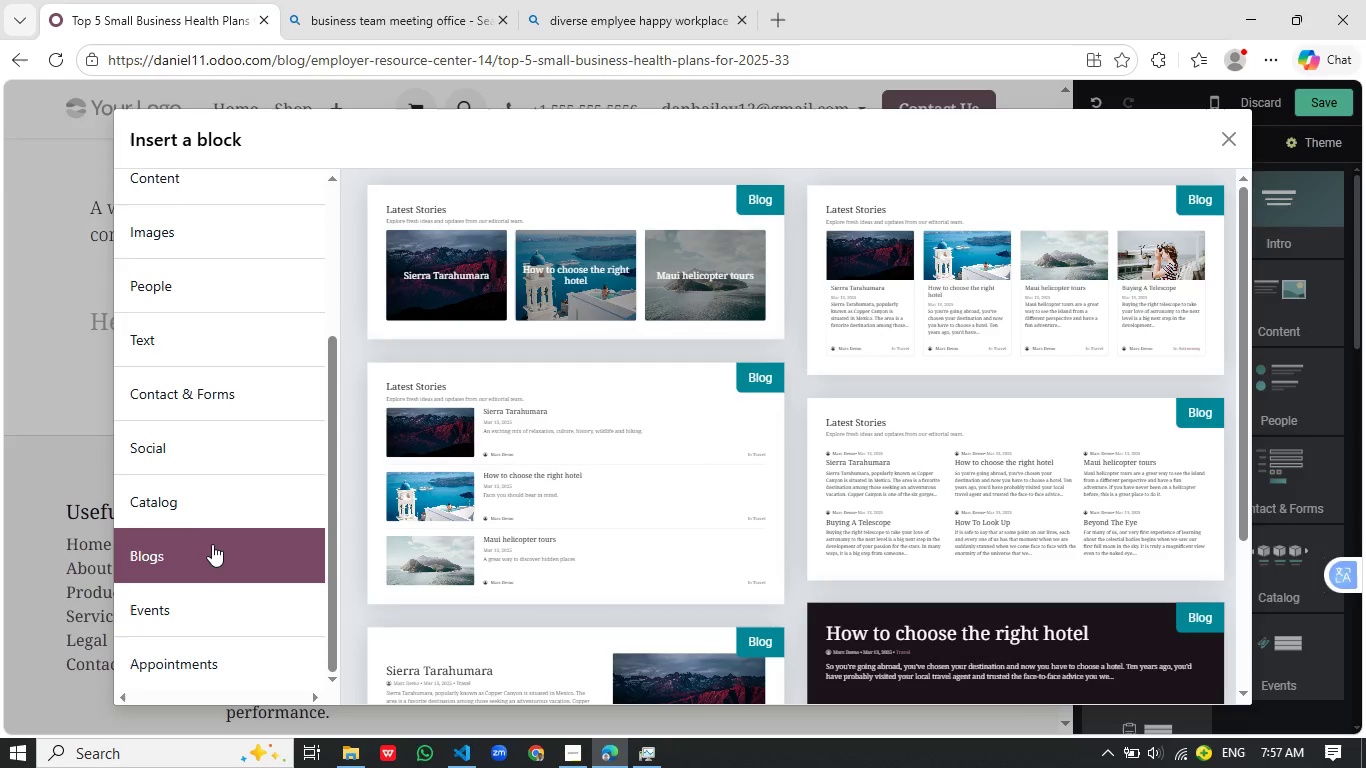 
left_click([207, 545])
 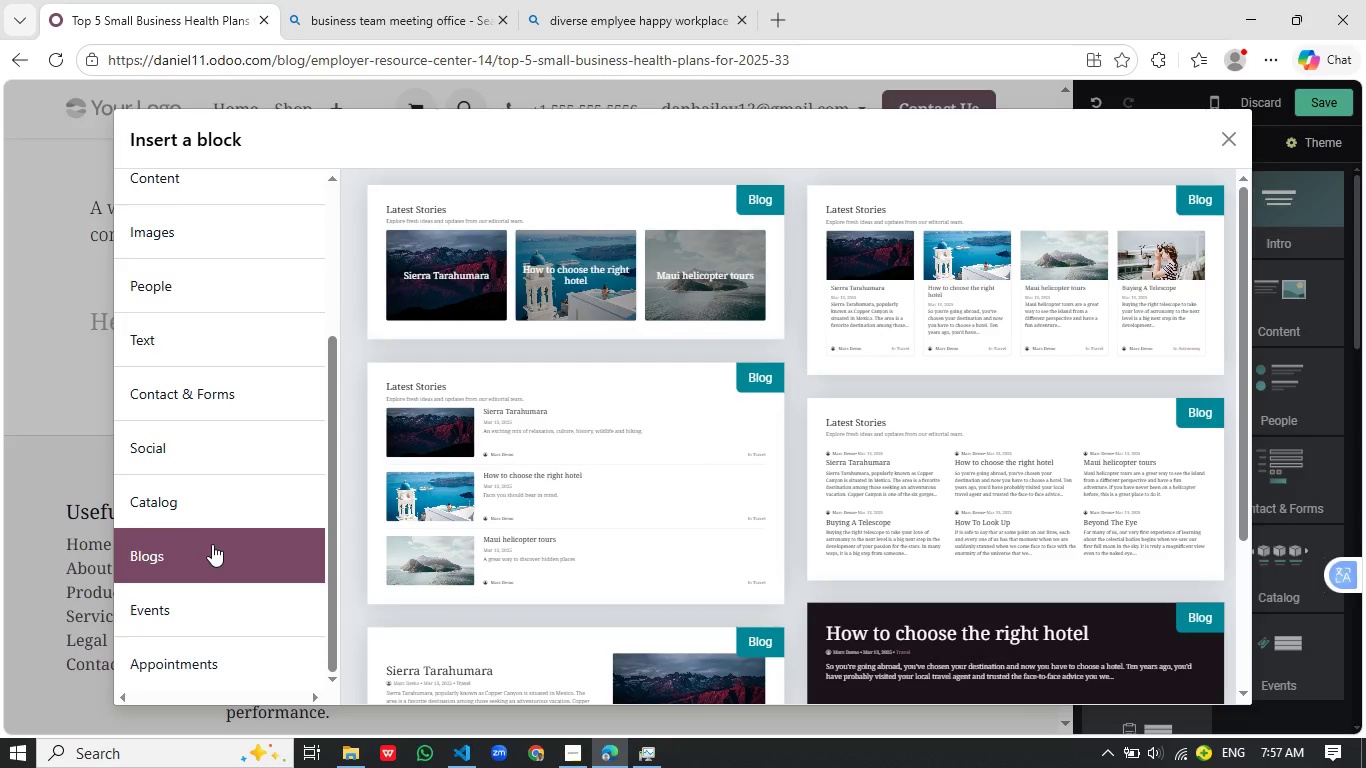 
scroll: coordinate [212, 538], scroll_direction: down, amount: 11.0
 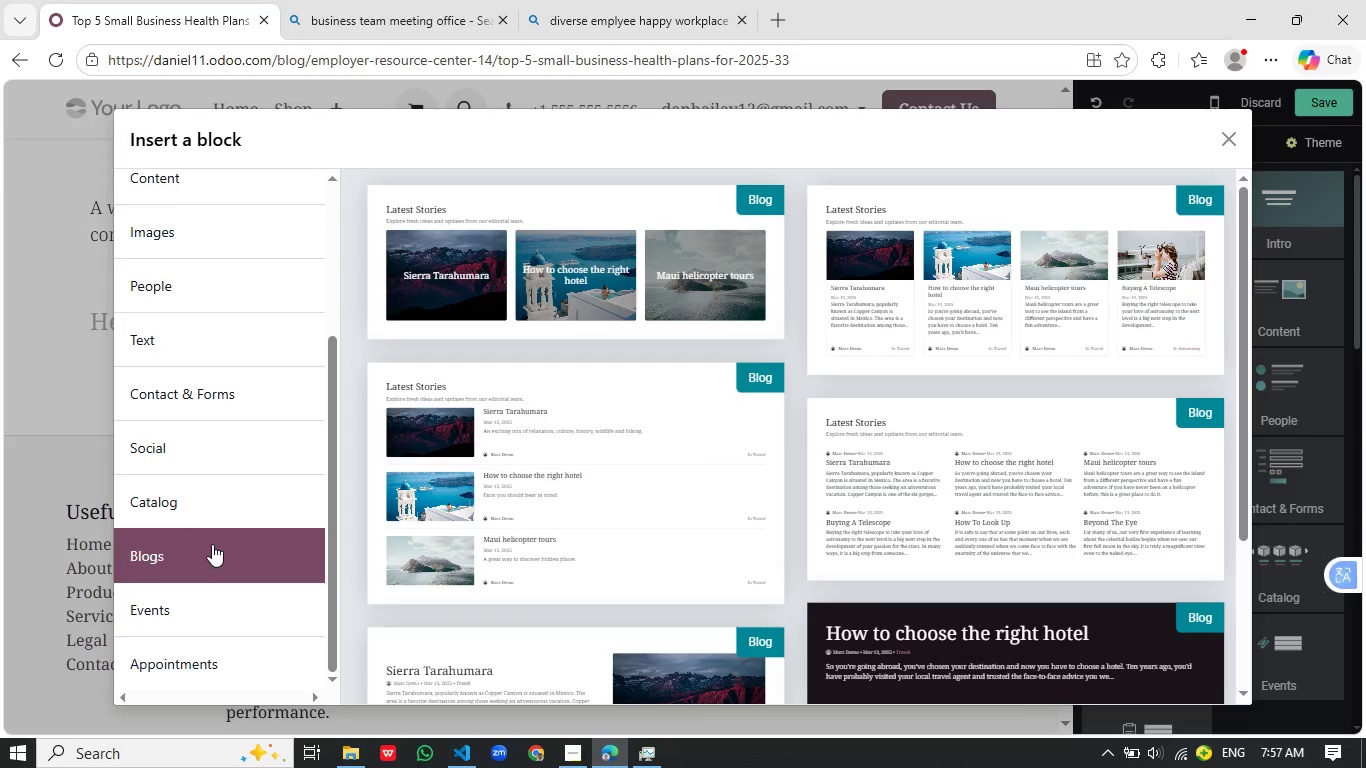 
wait(8.2)
 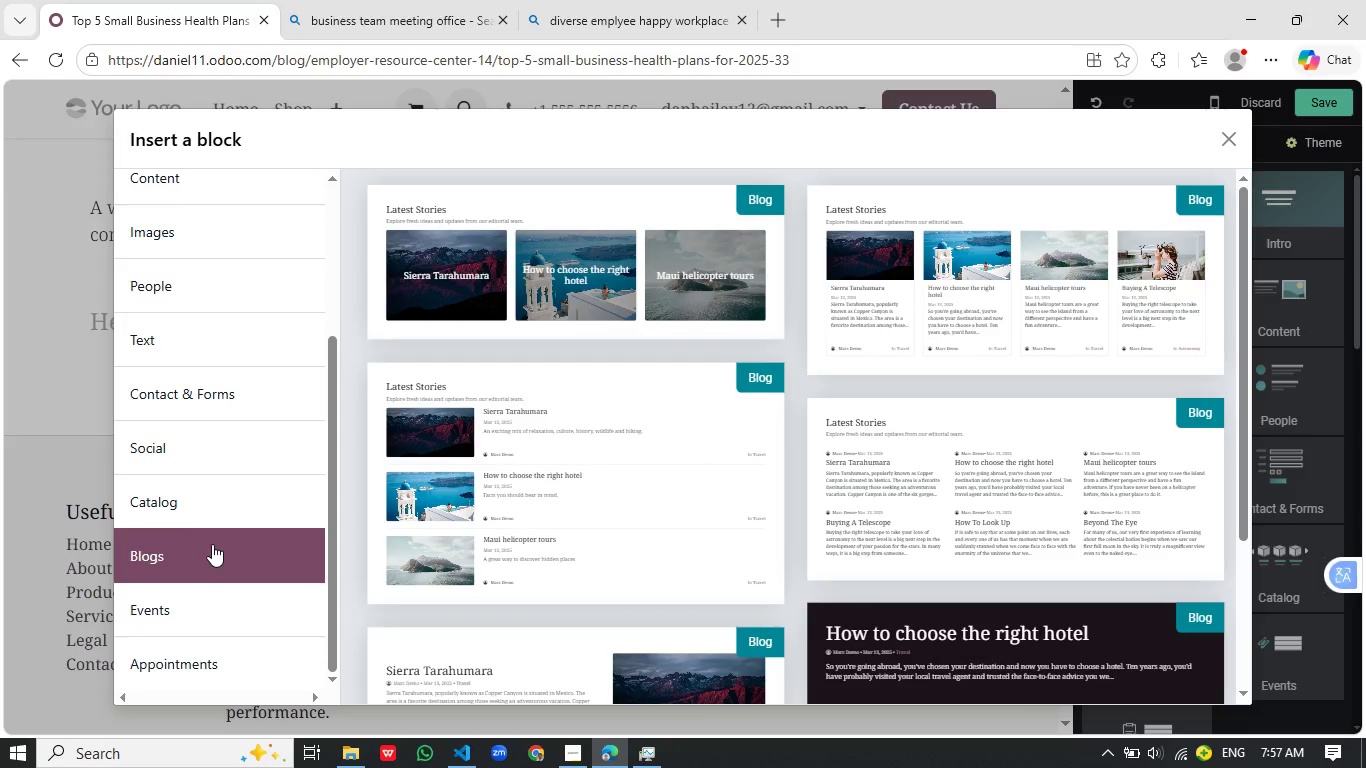 
scroll: coordinate [205, 596], scroll_direction: down, amount: 7.0
 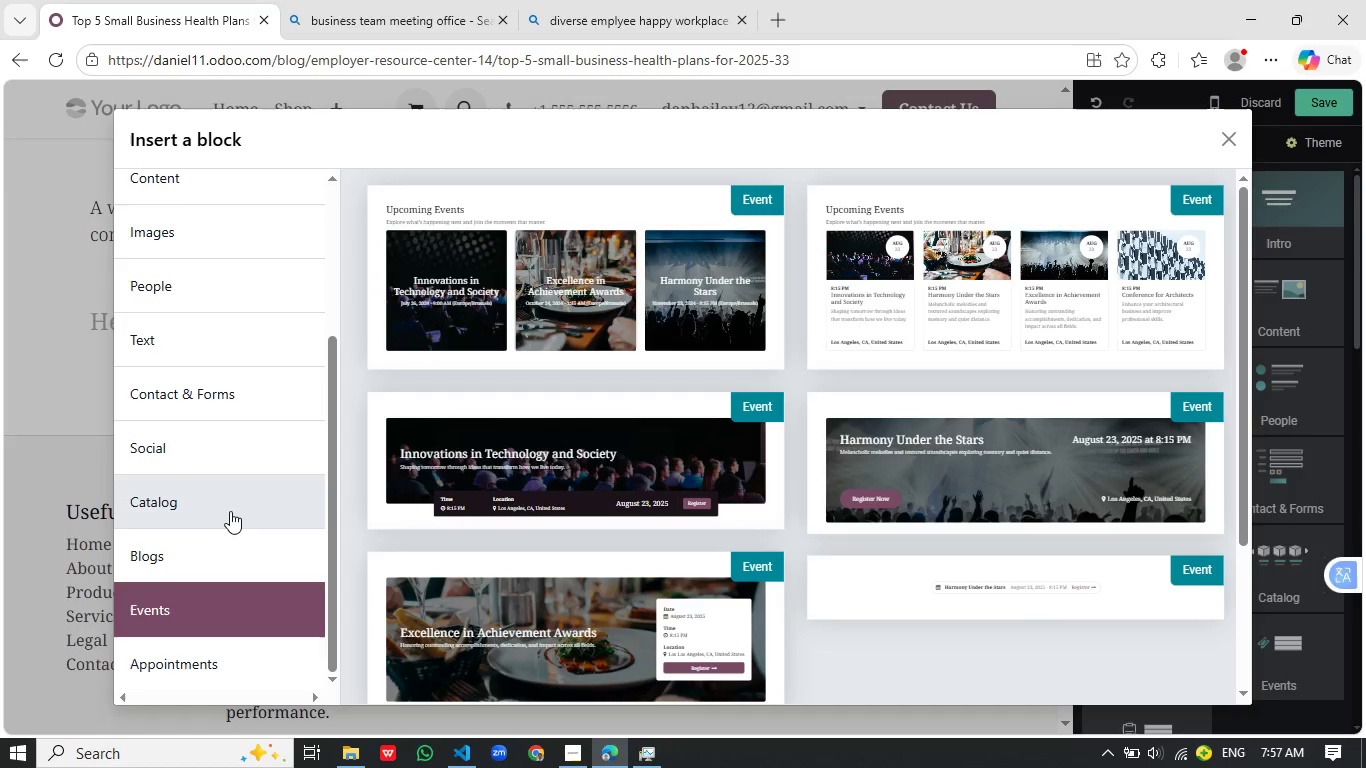 
left_click([230, 511])
 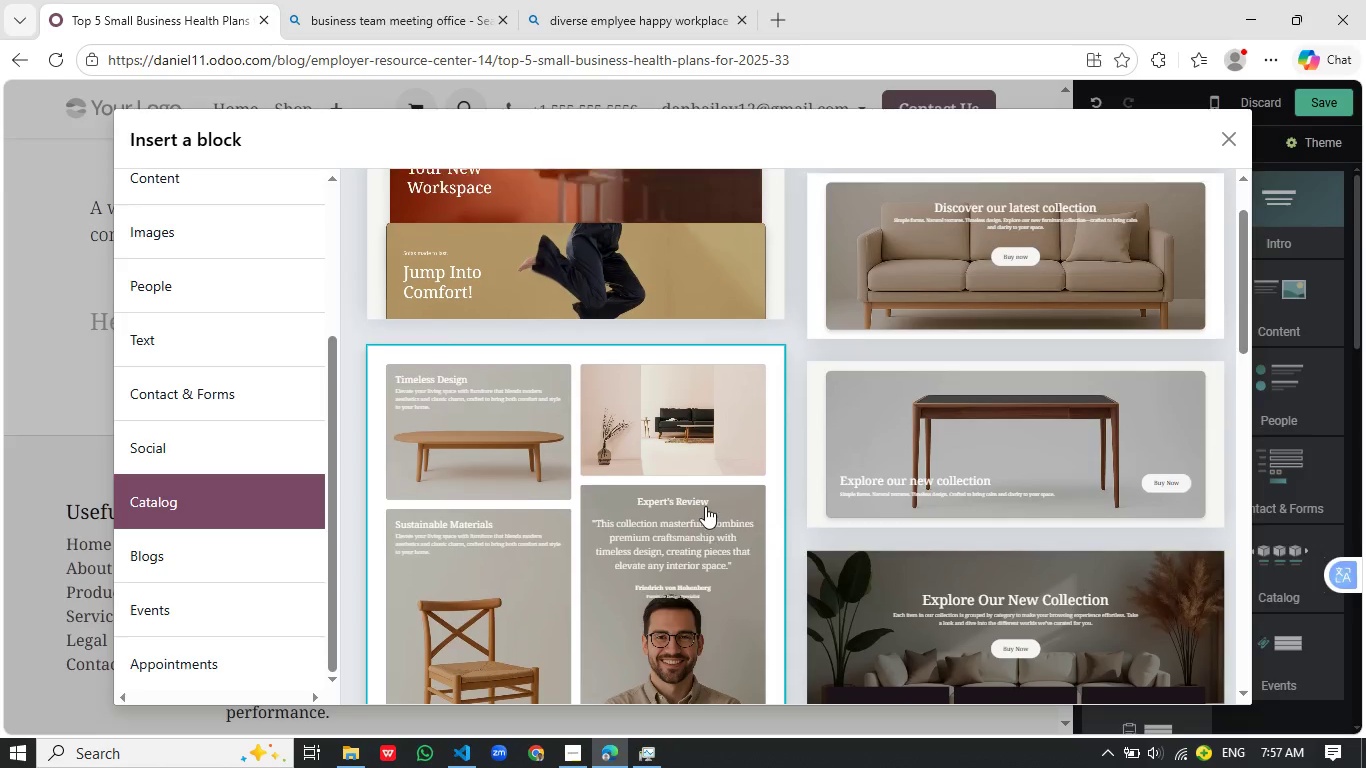 
scroll: coordinate [705, 506], scroll_direction: up, amount: 1.0
 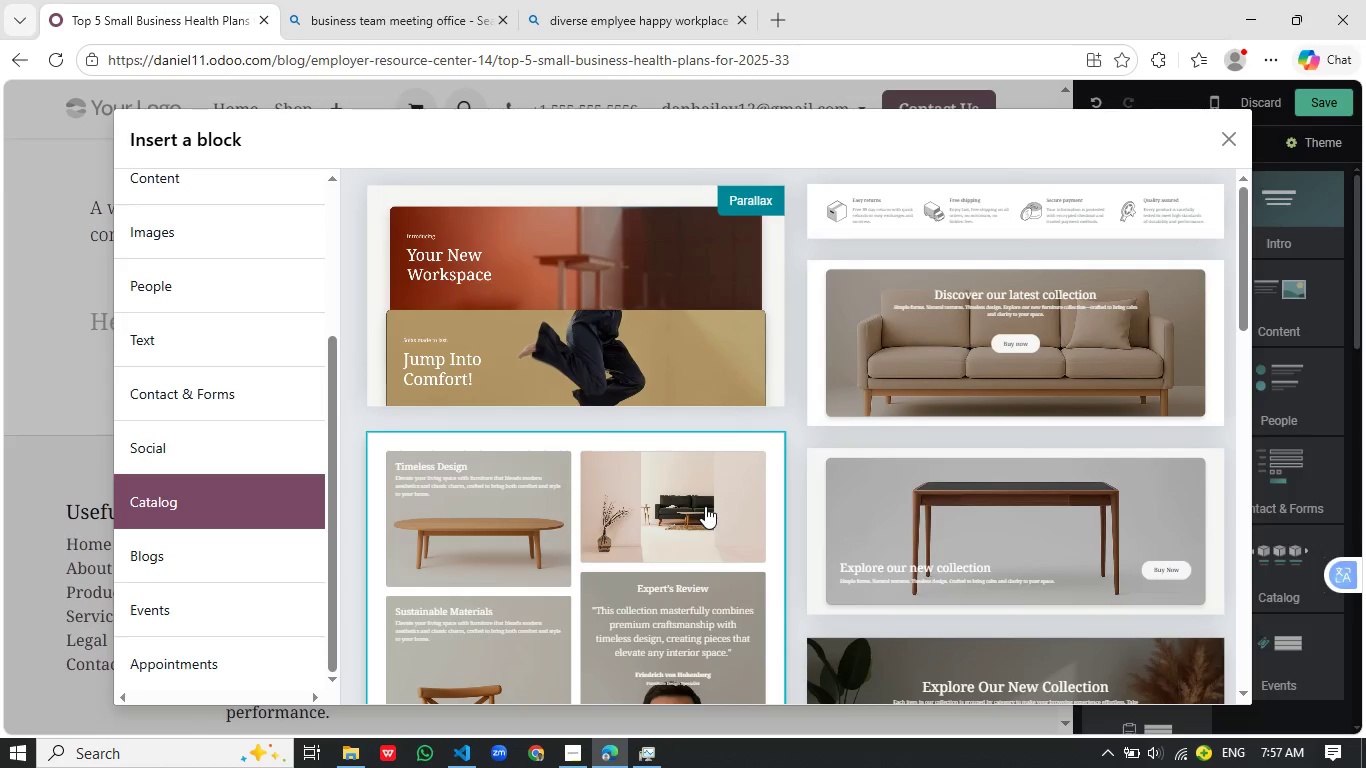 
wait(12.63)
 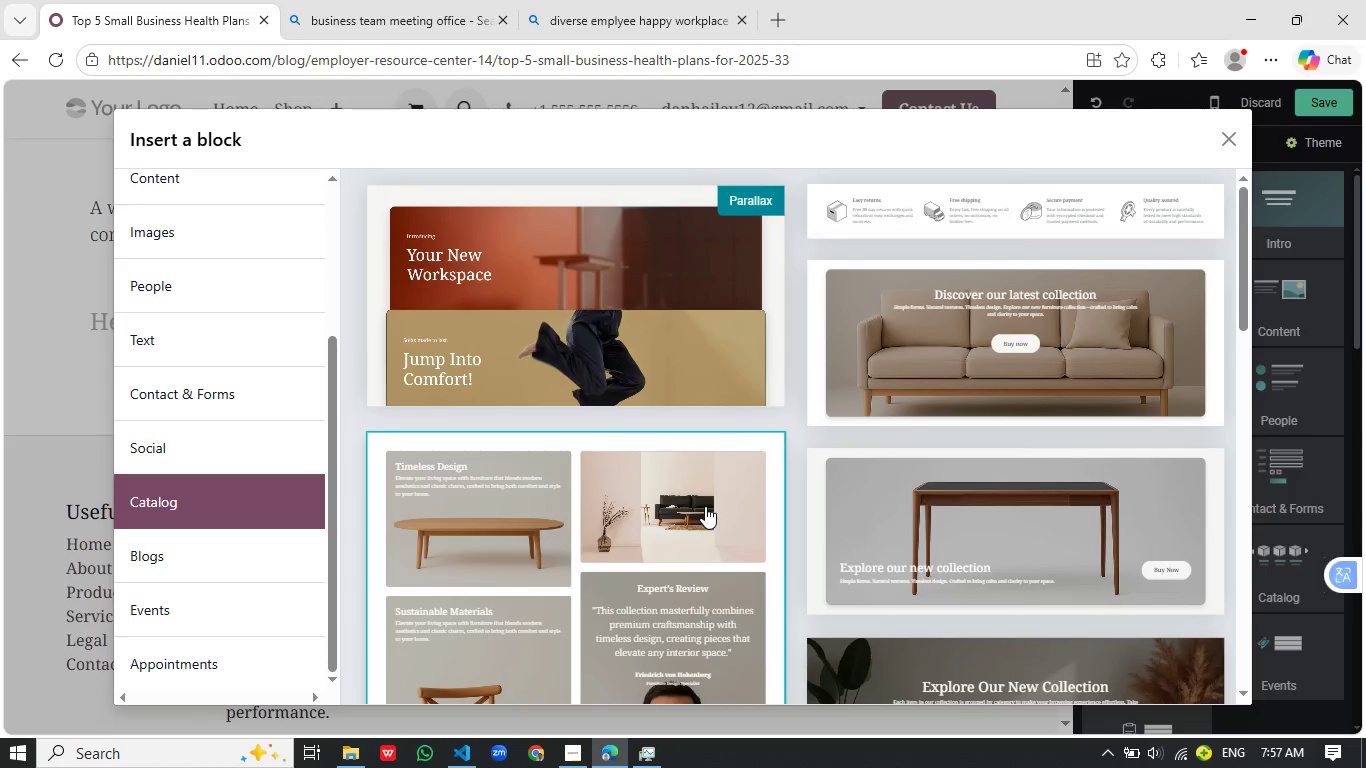 
scroll: coordinate [986, 490], scroll_direction: down, amount: 12.0
 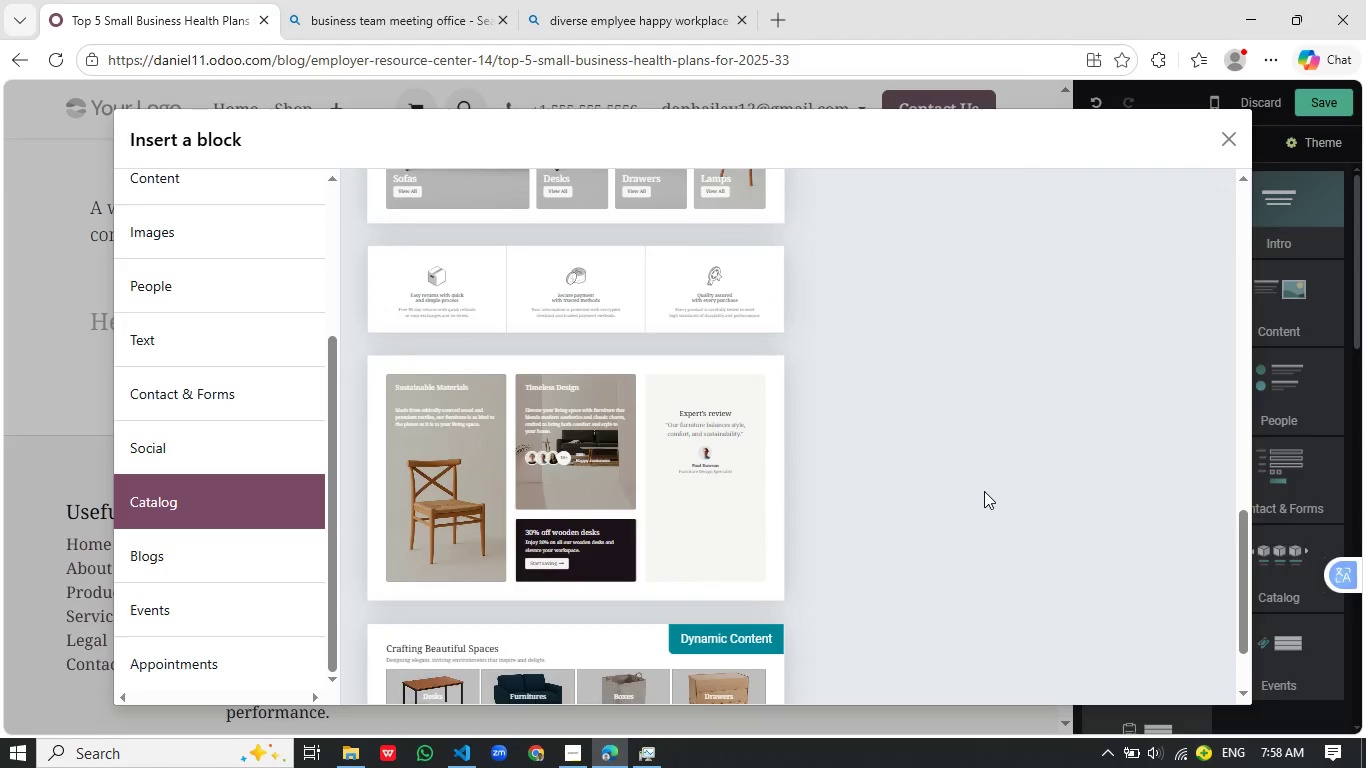 
wait(14.25)
 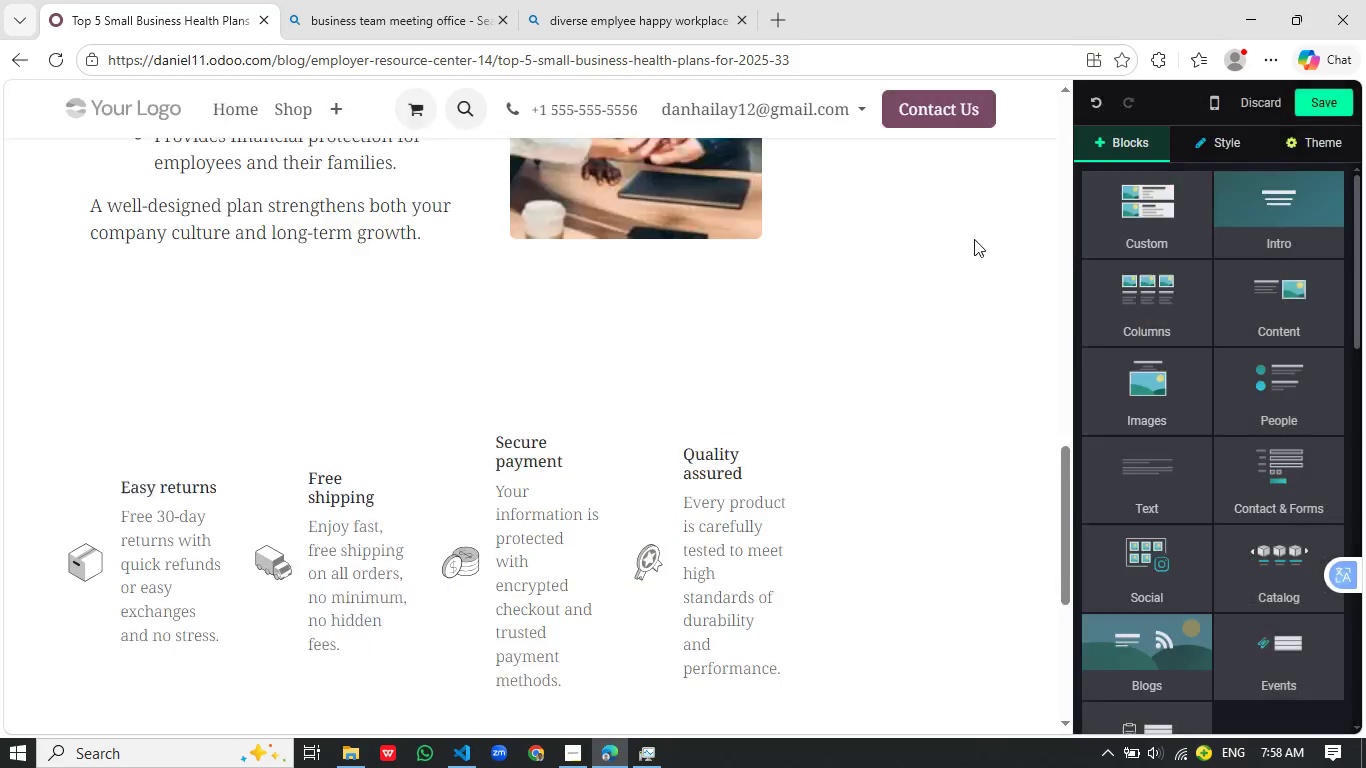 
left_click([971, 219])
 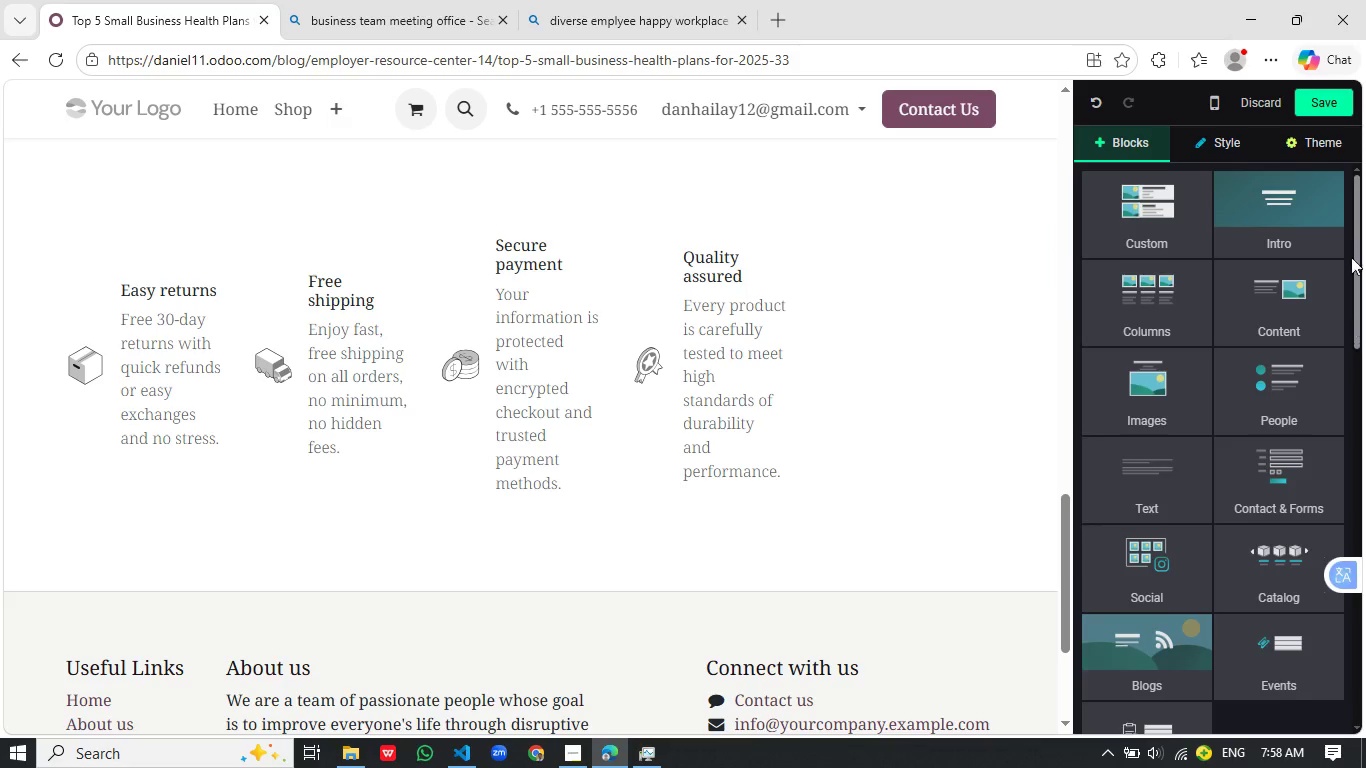 
scroll: coordinate [976, 496], scroll_direction: up, amount: 13.0
 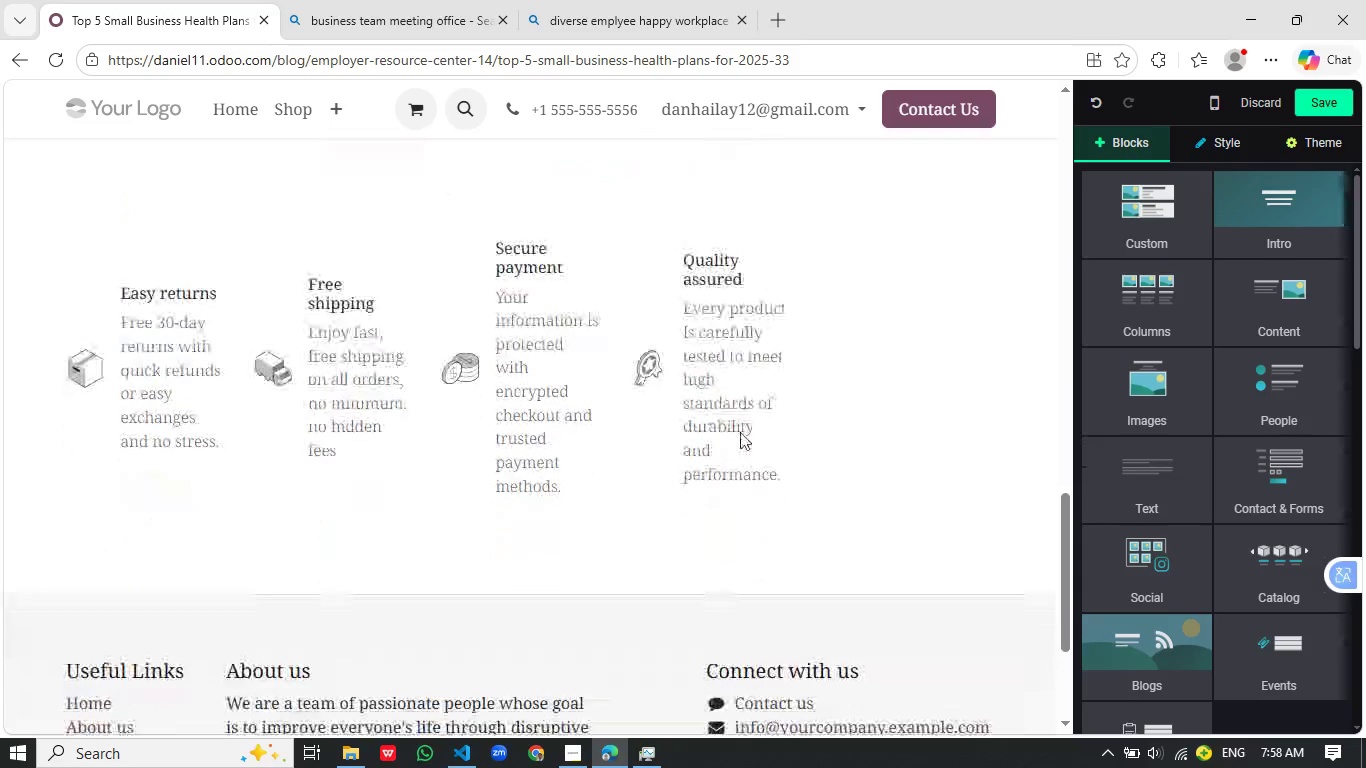 
wait(6.13)
 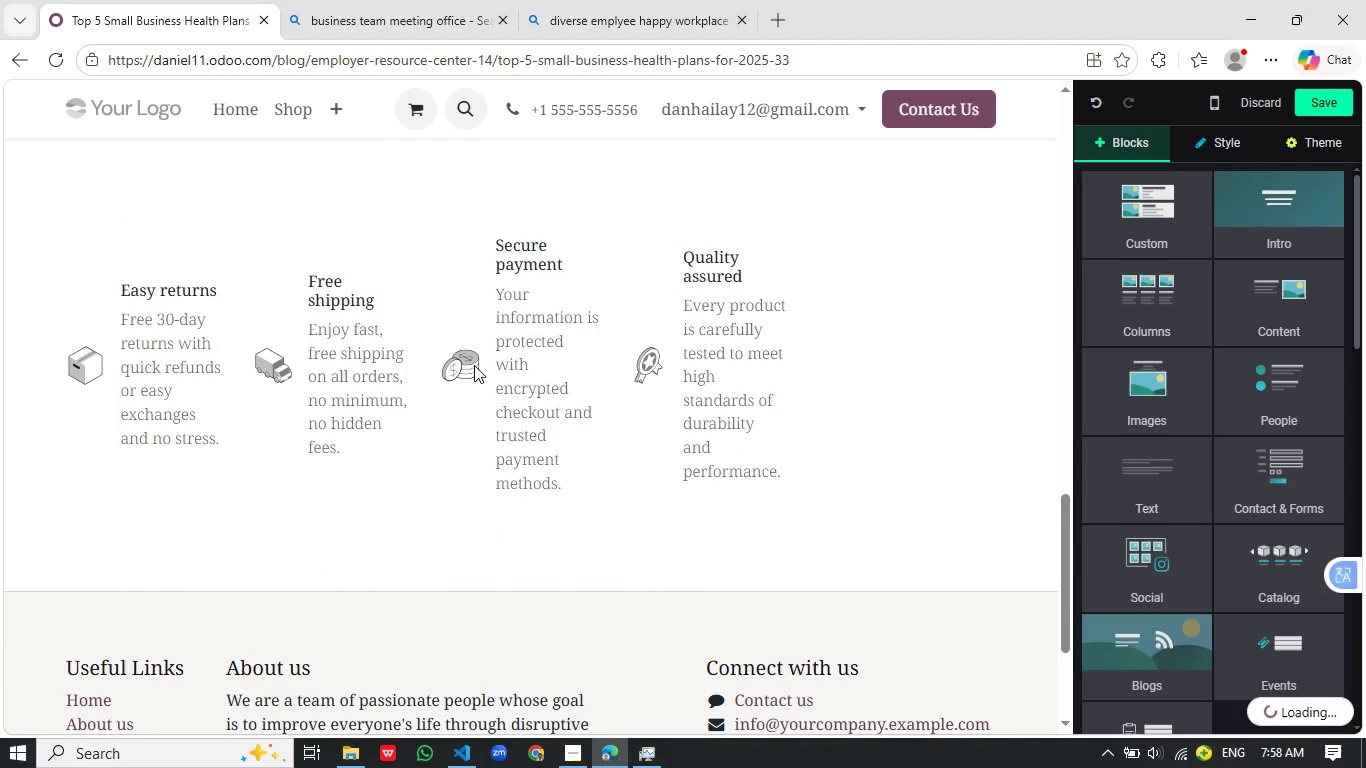 
left_click([1339, 157])
 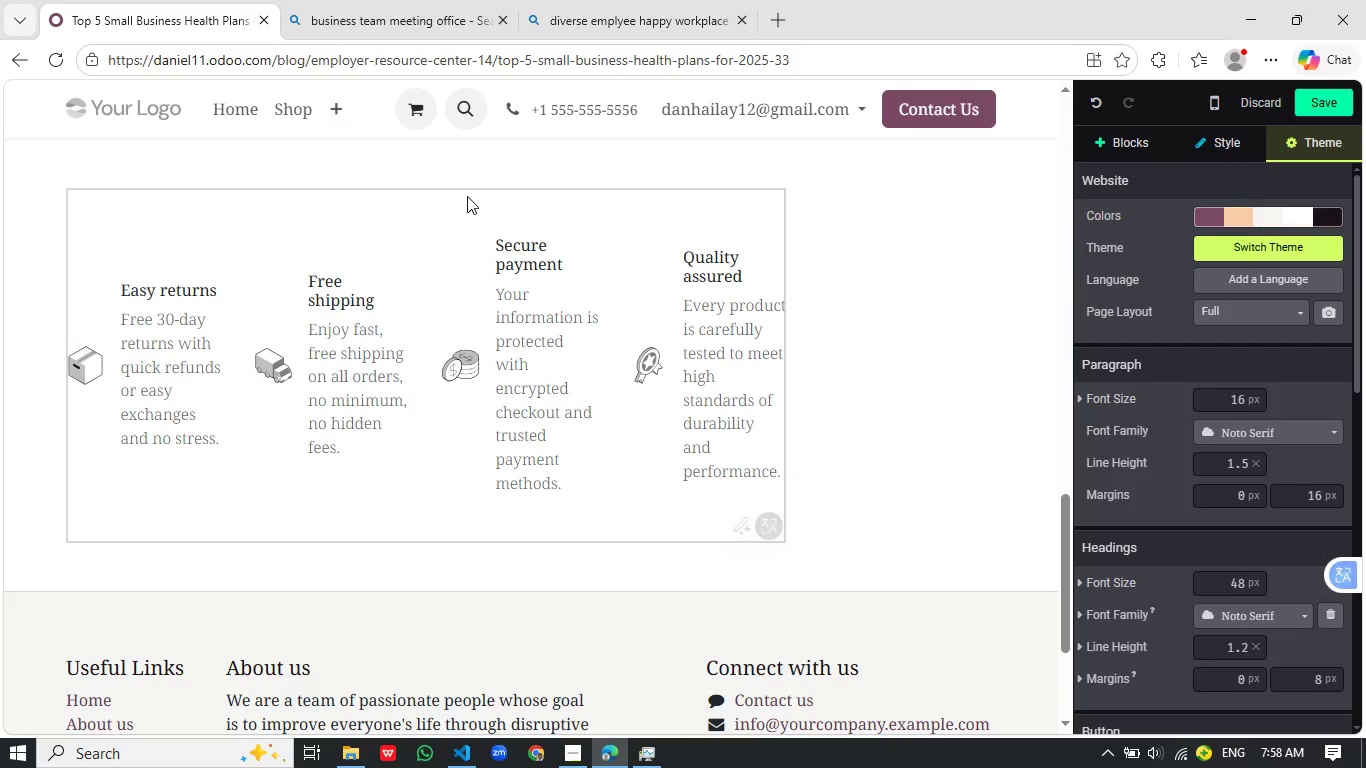 
left_click([467, 196])
 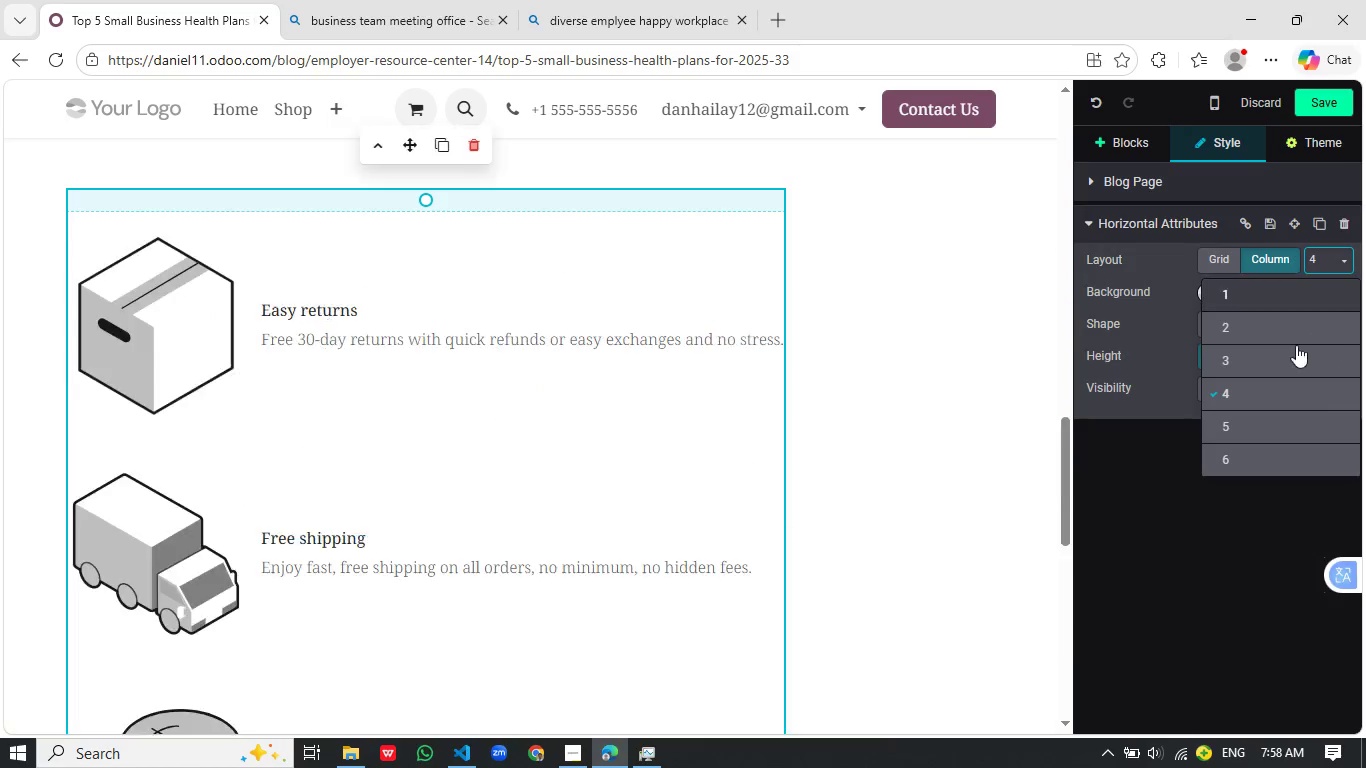 
left_click([1321, 258])
 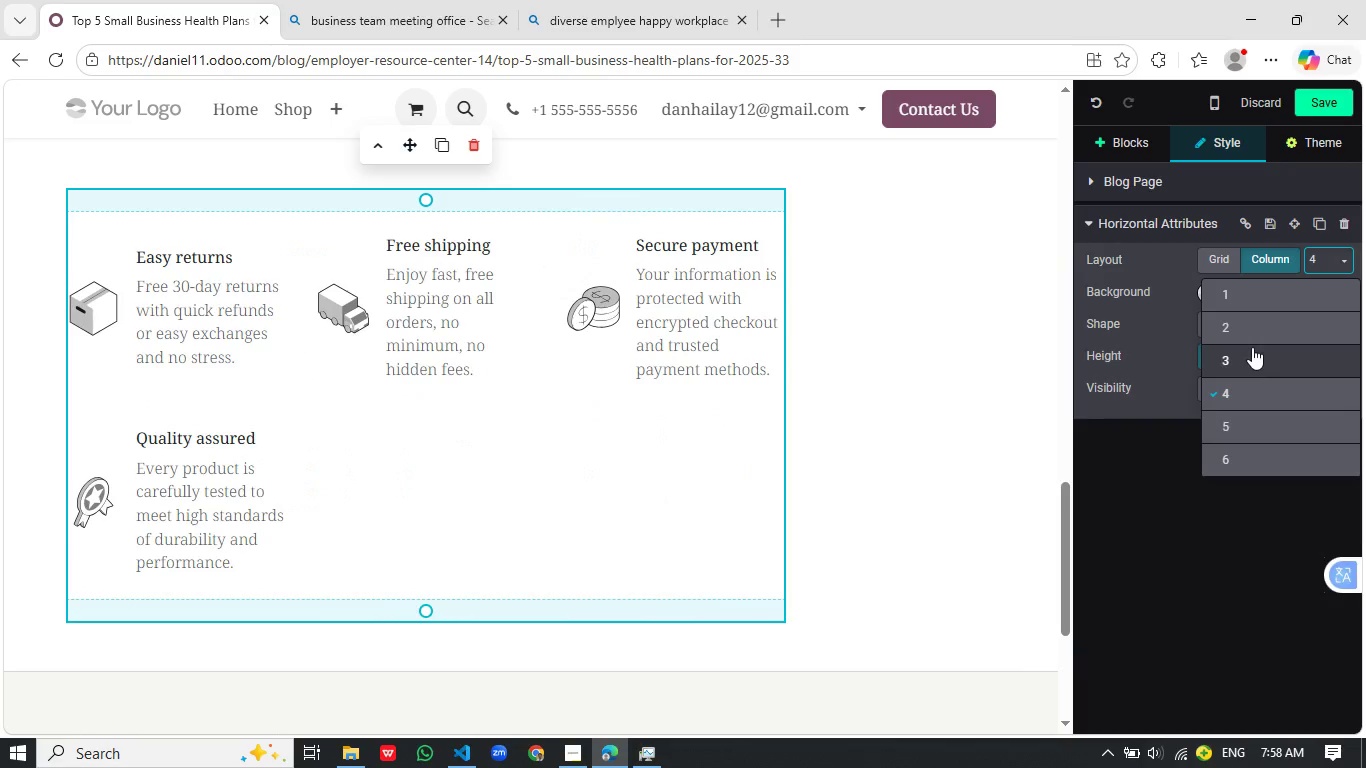 
wait(6.88)
 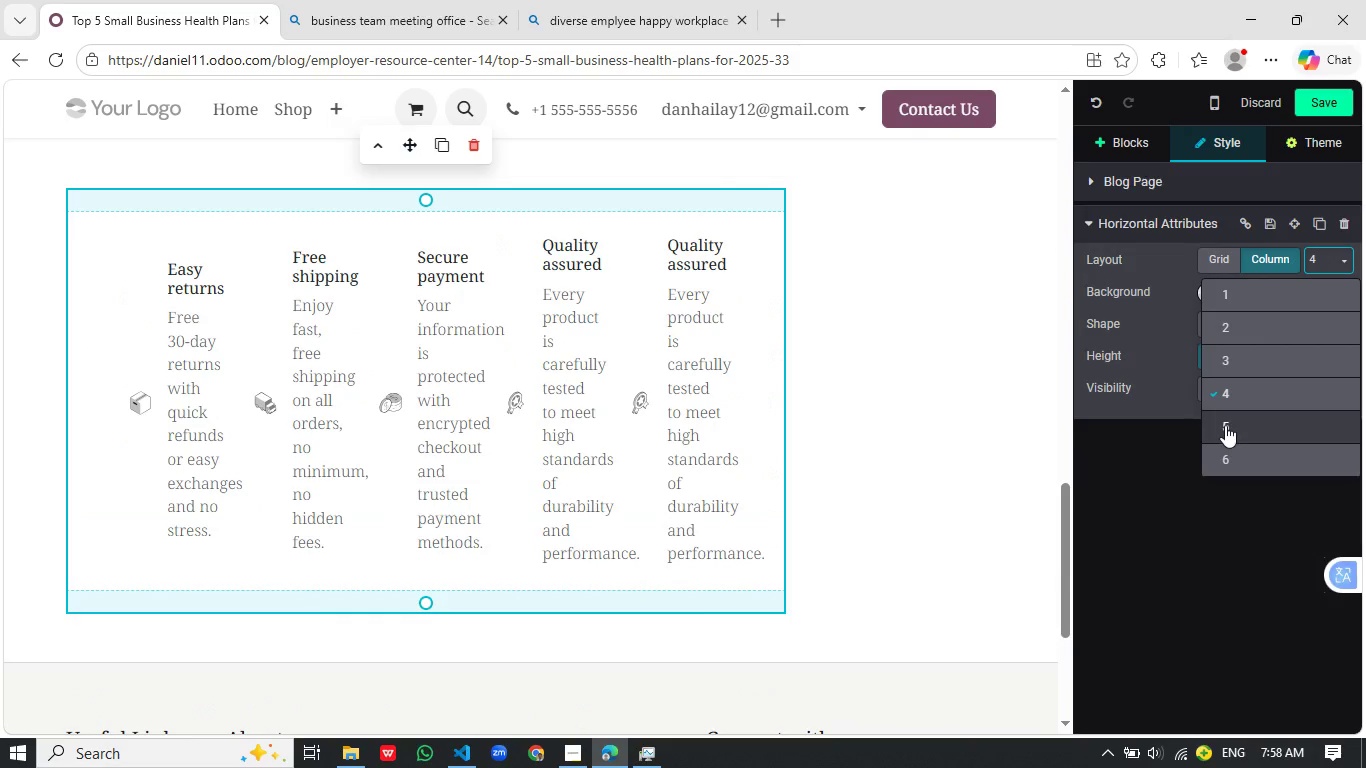 
left_click([1252, 347])
 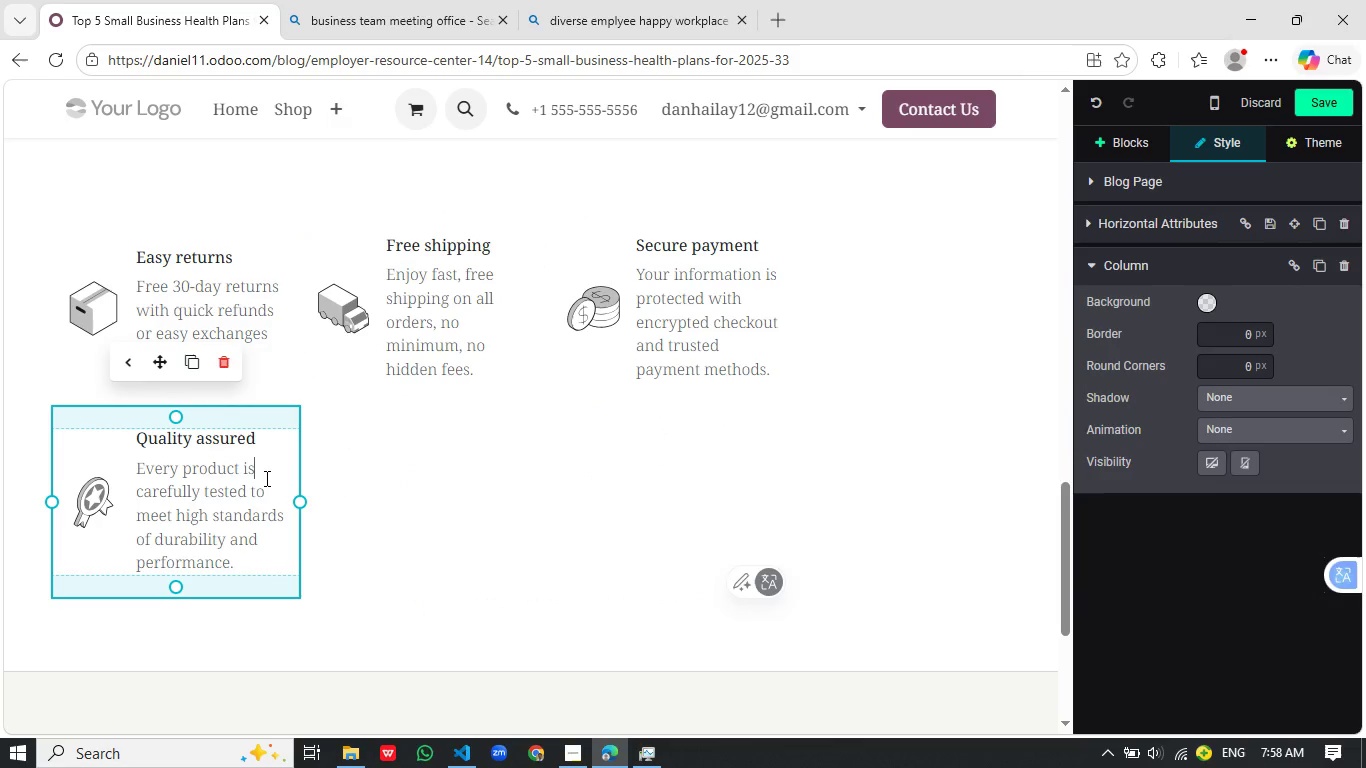 
left_click([253, 479])
 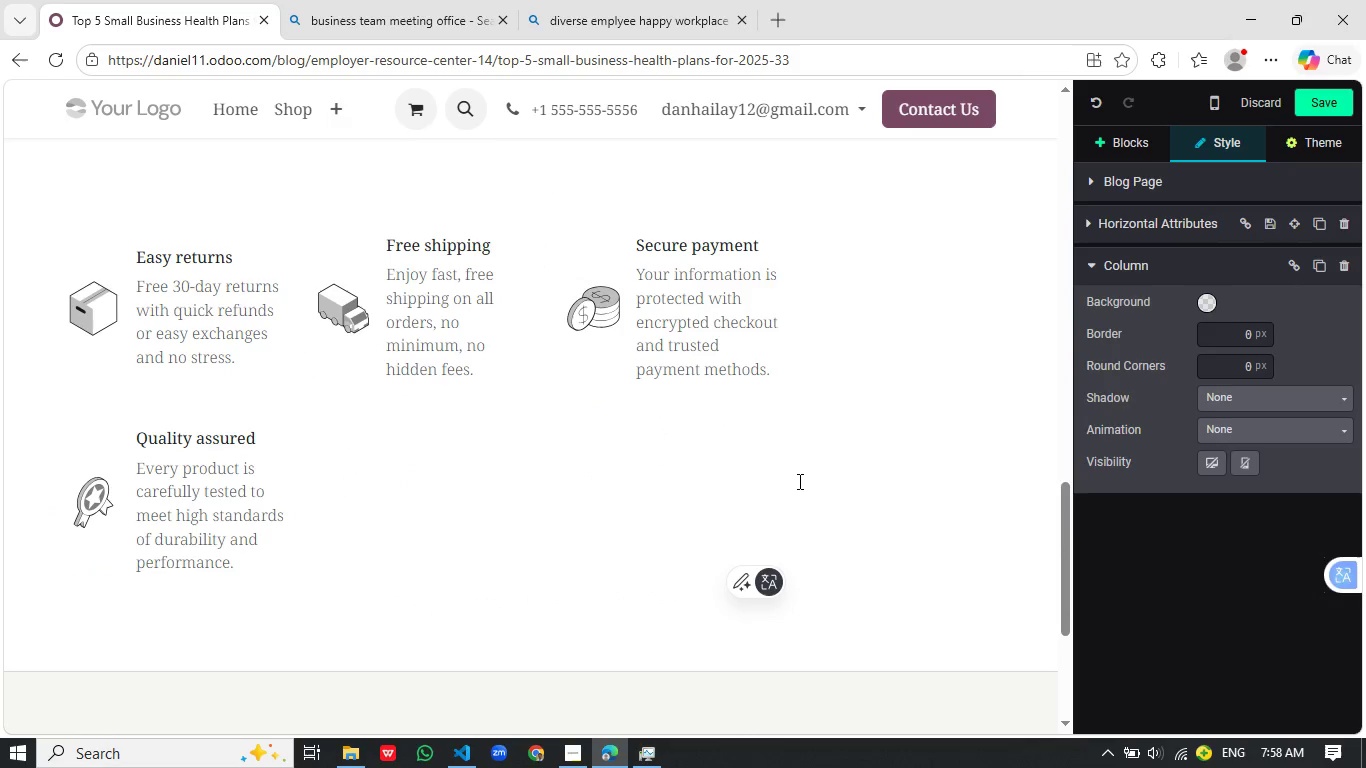 
hold_key(key=ControlLeft, duration=0.7)
 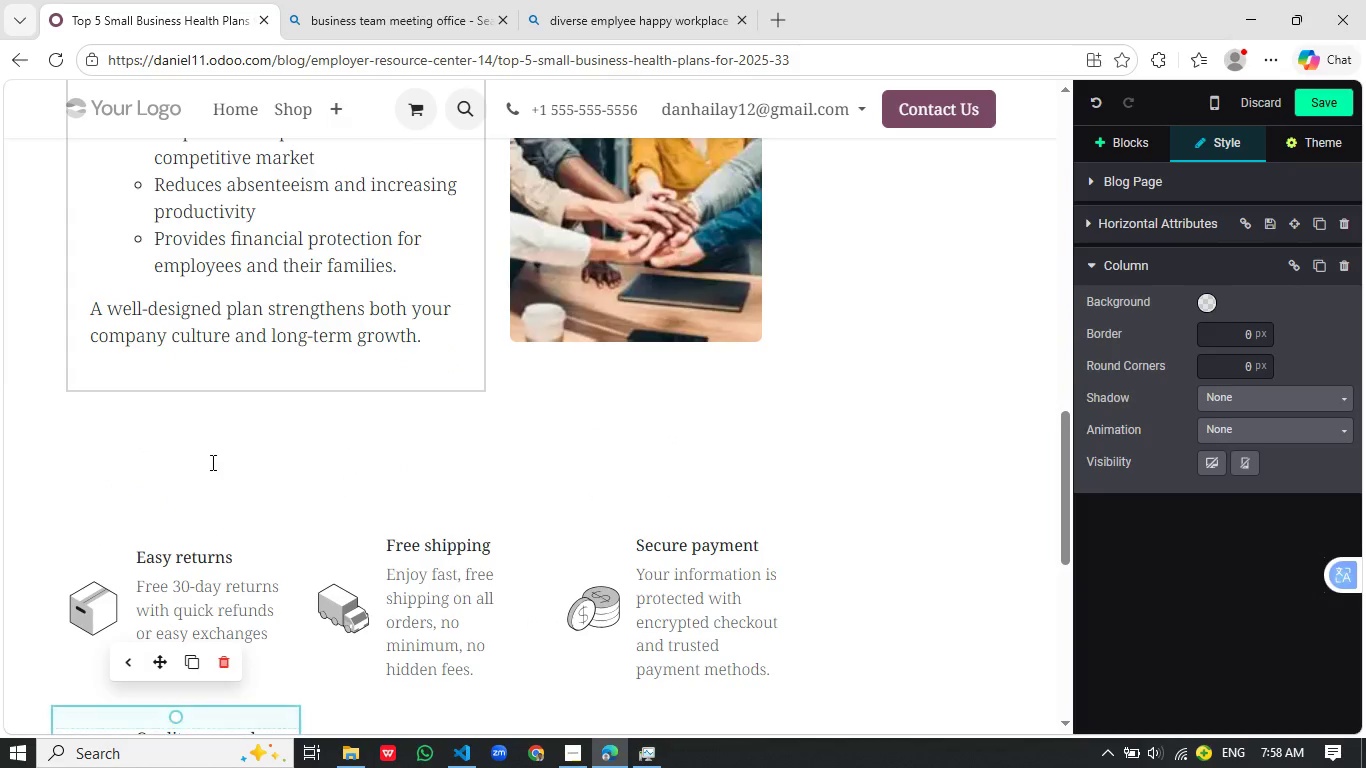 
left_click([285, 481])
 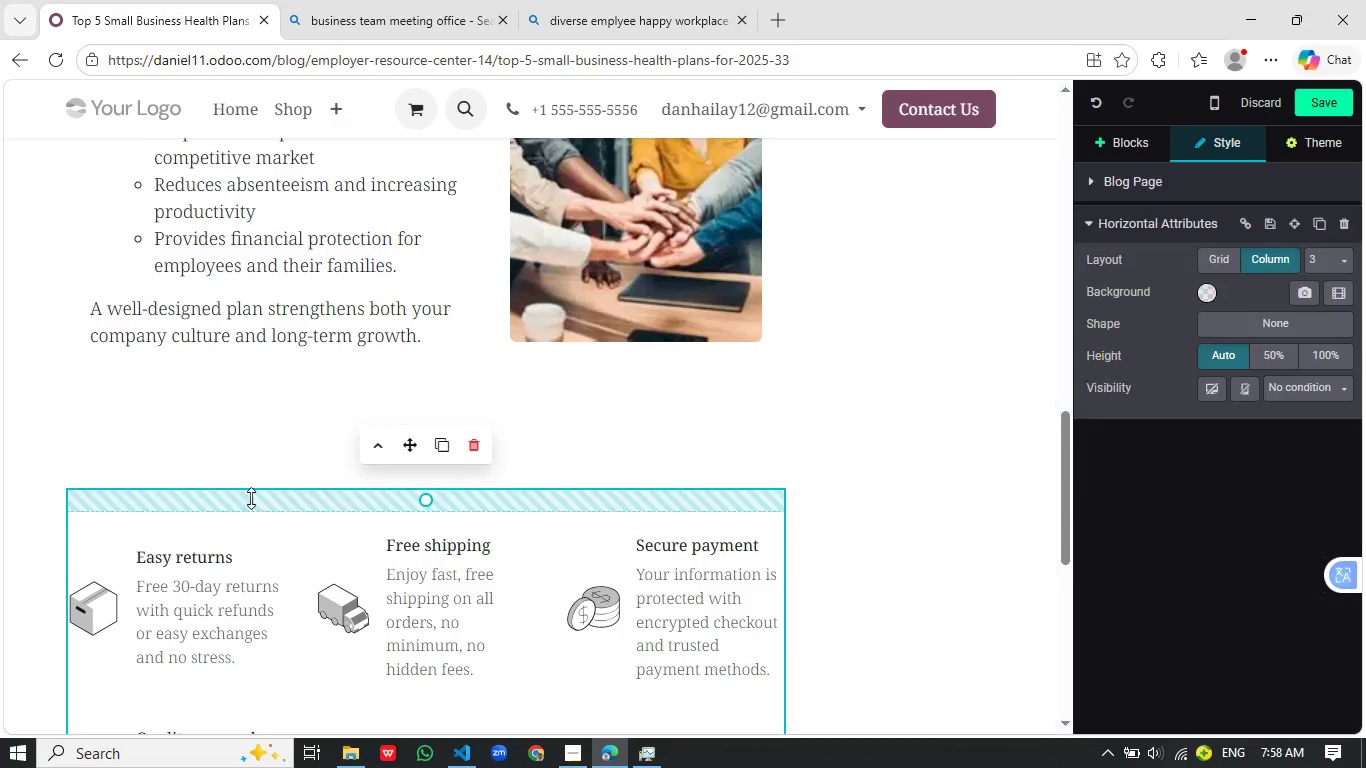 
scroll: coordinate [491, 482], scroll_direction: up, amount: 3.0
 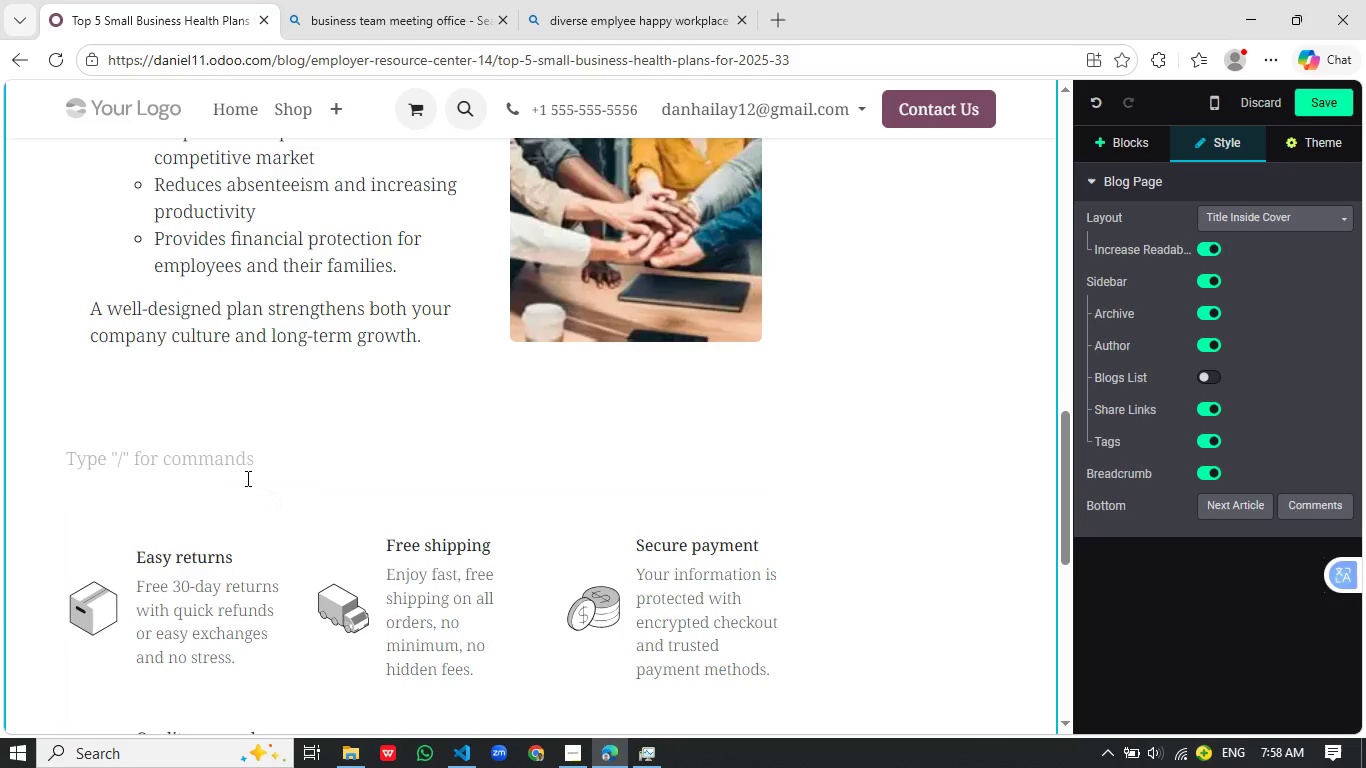 
left_click([291, 494])
 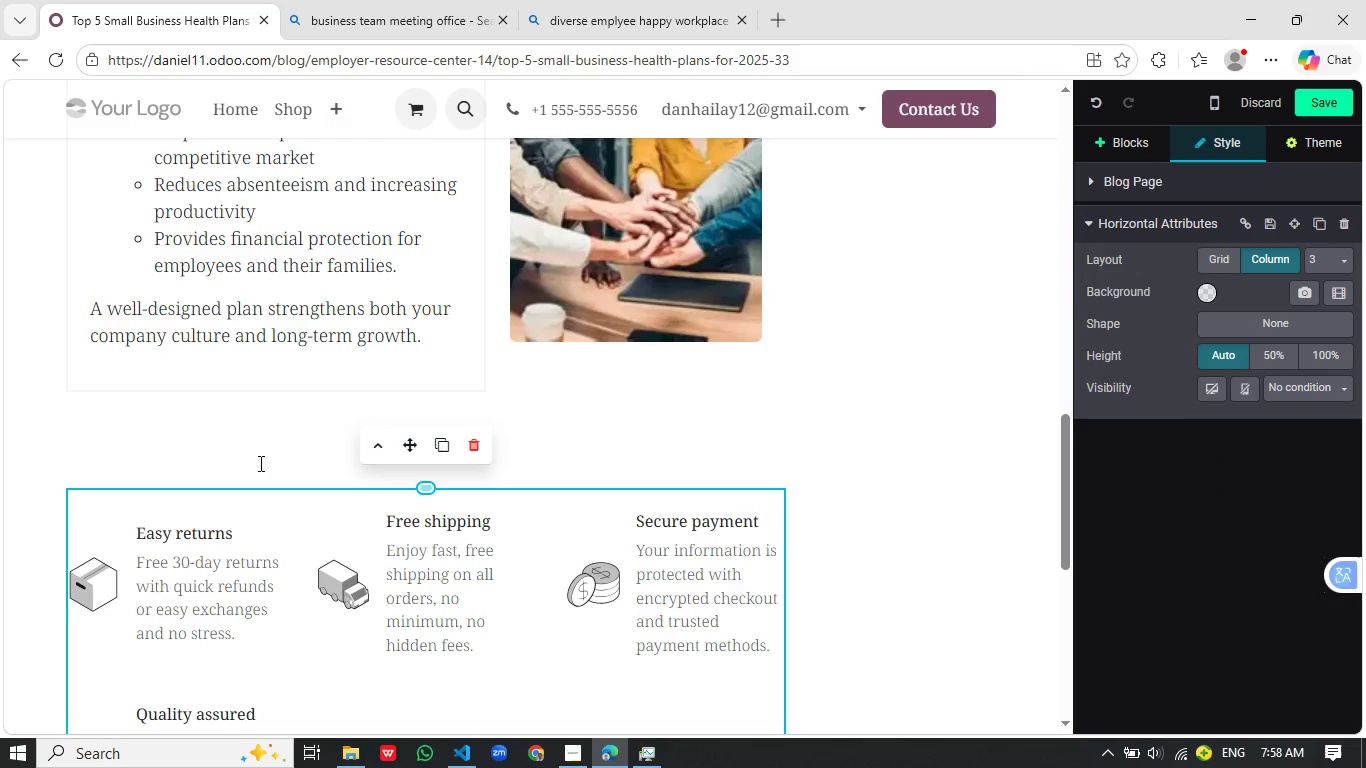 
left_click_drag(start_coordinate=[427, 494], to_coordinate=[441, 463])
 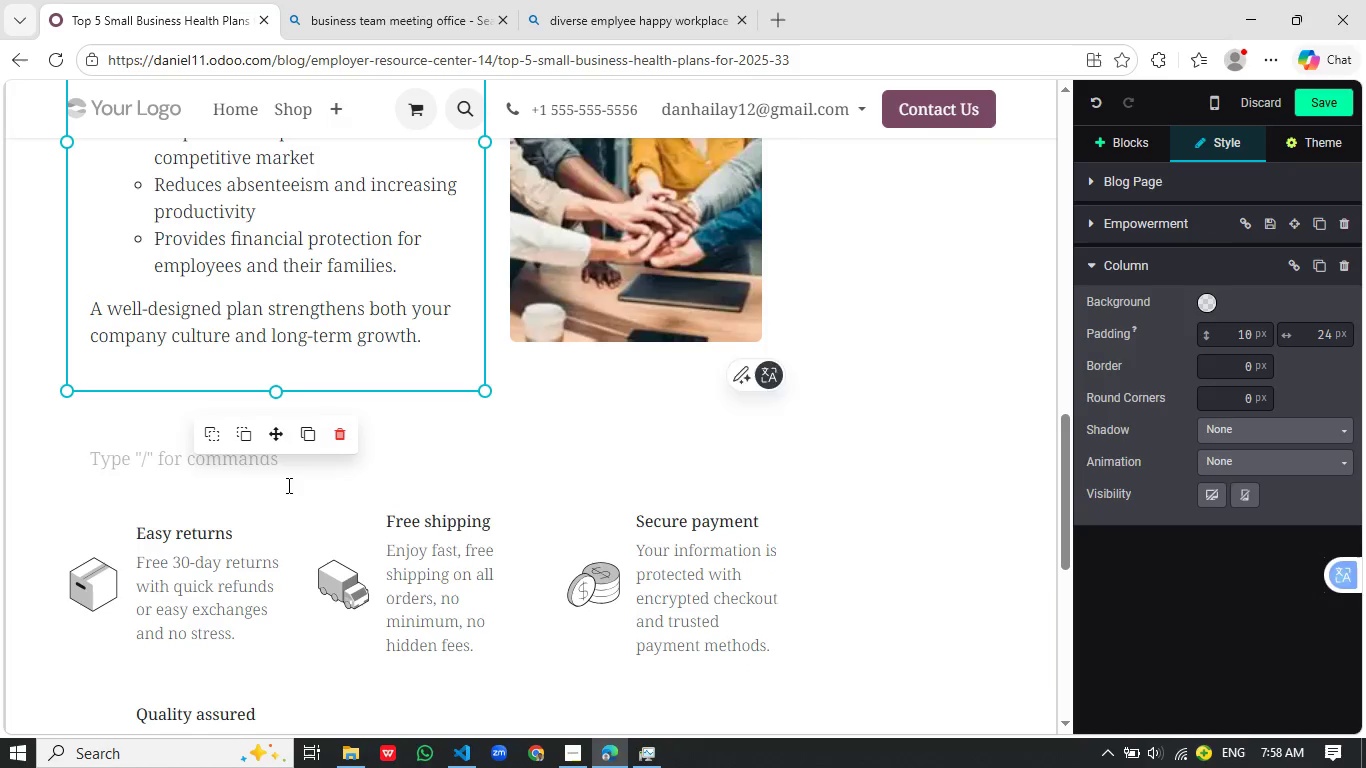 
left_click([193, 460])
 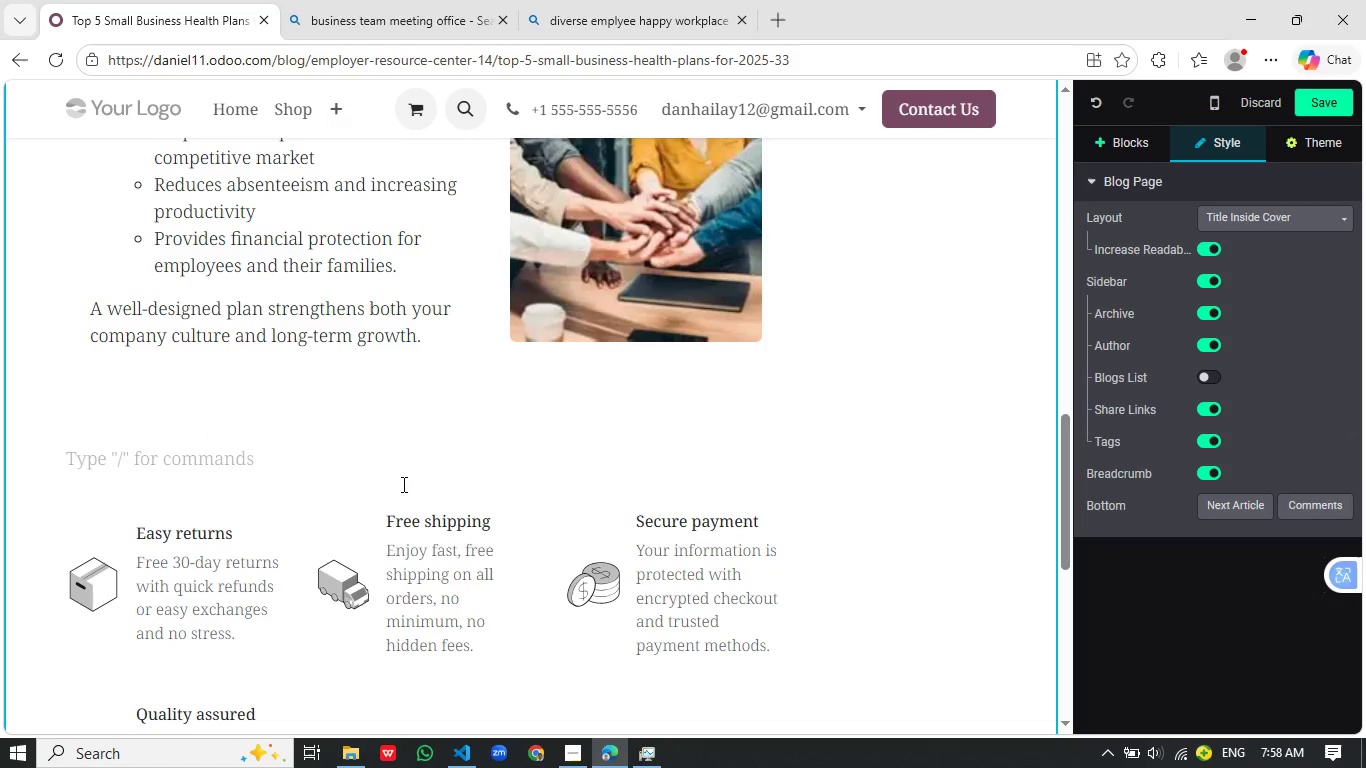 
left_click([290, 485])
 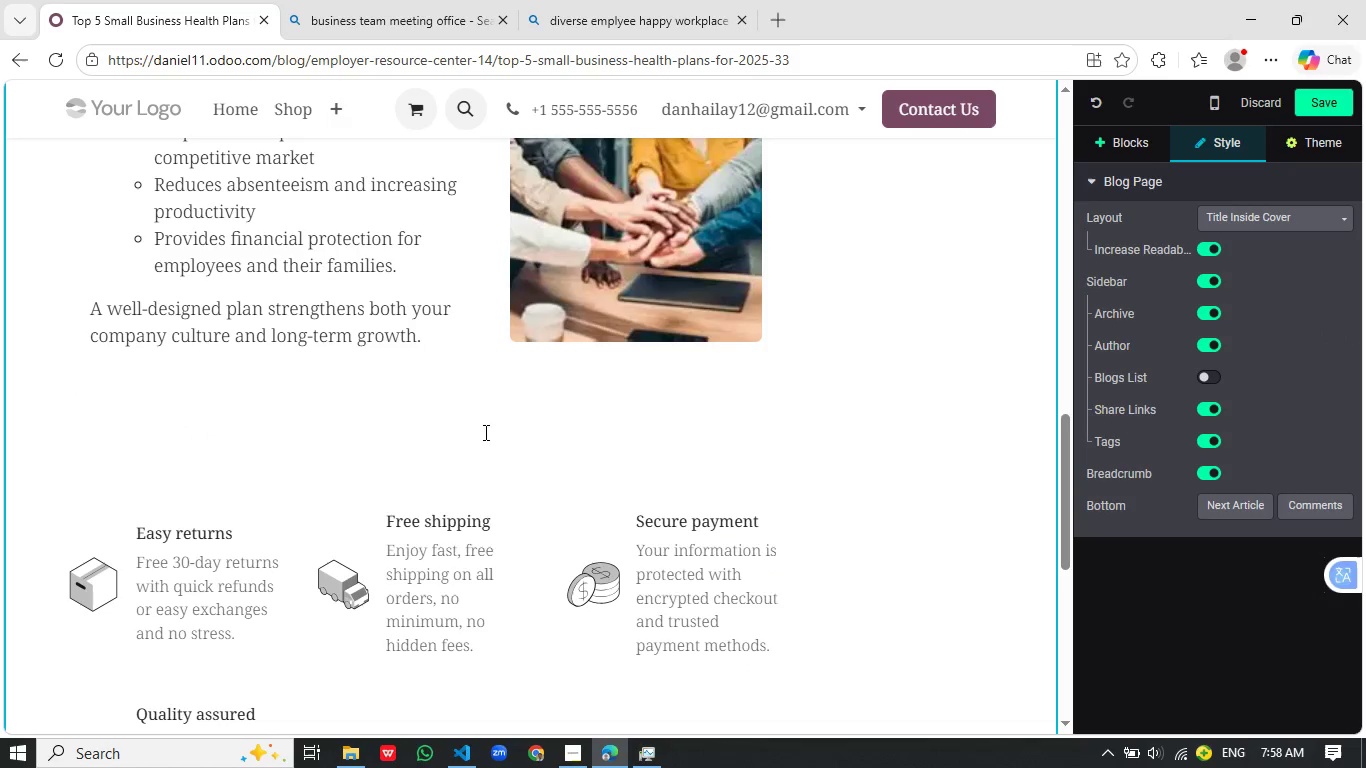 
left_click([439, 483])
 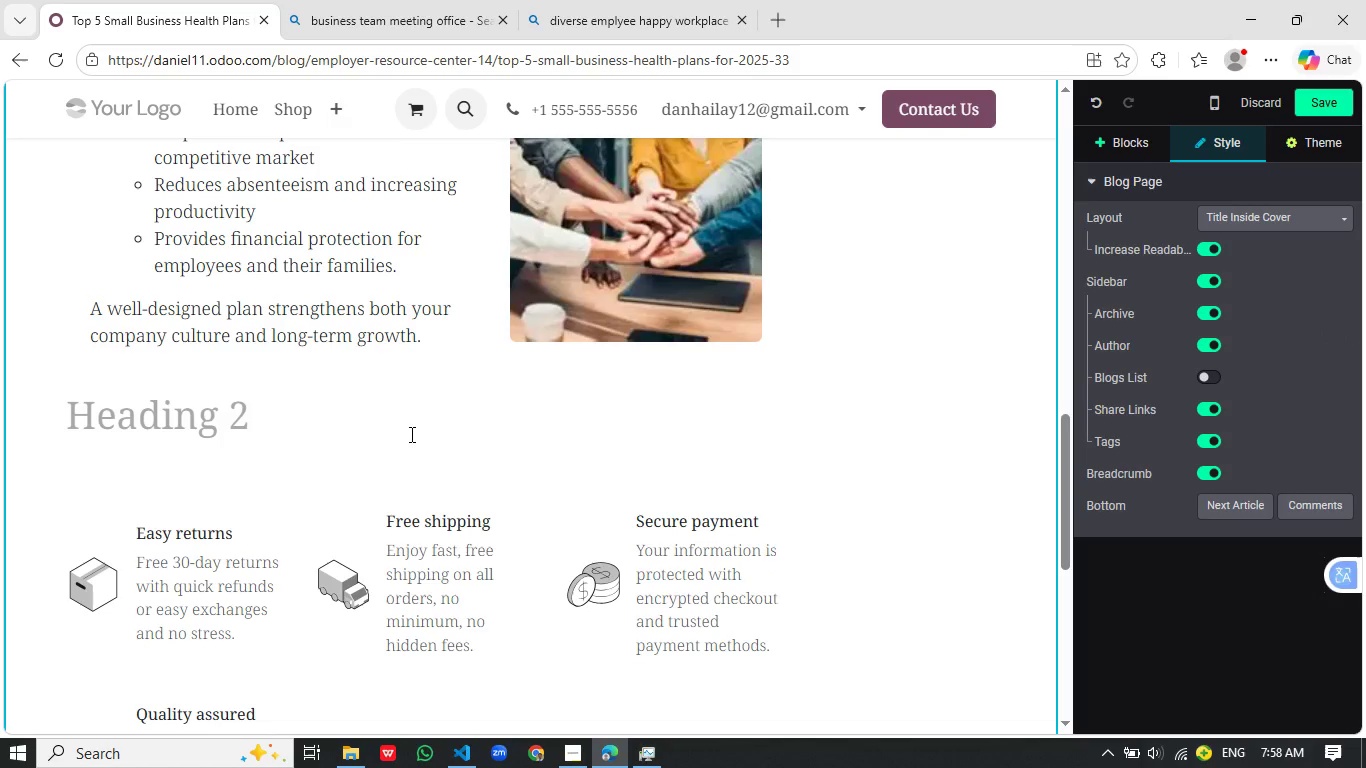 
left_click([499, 409])
 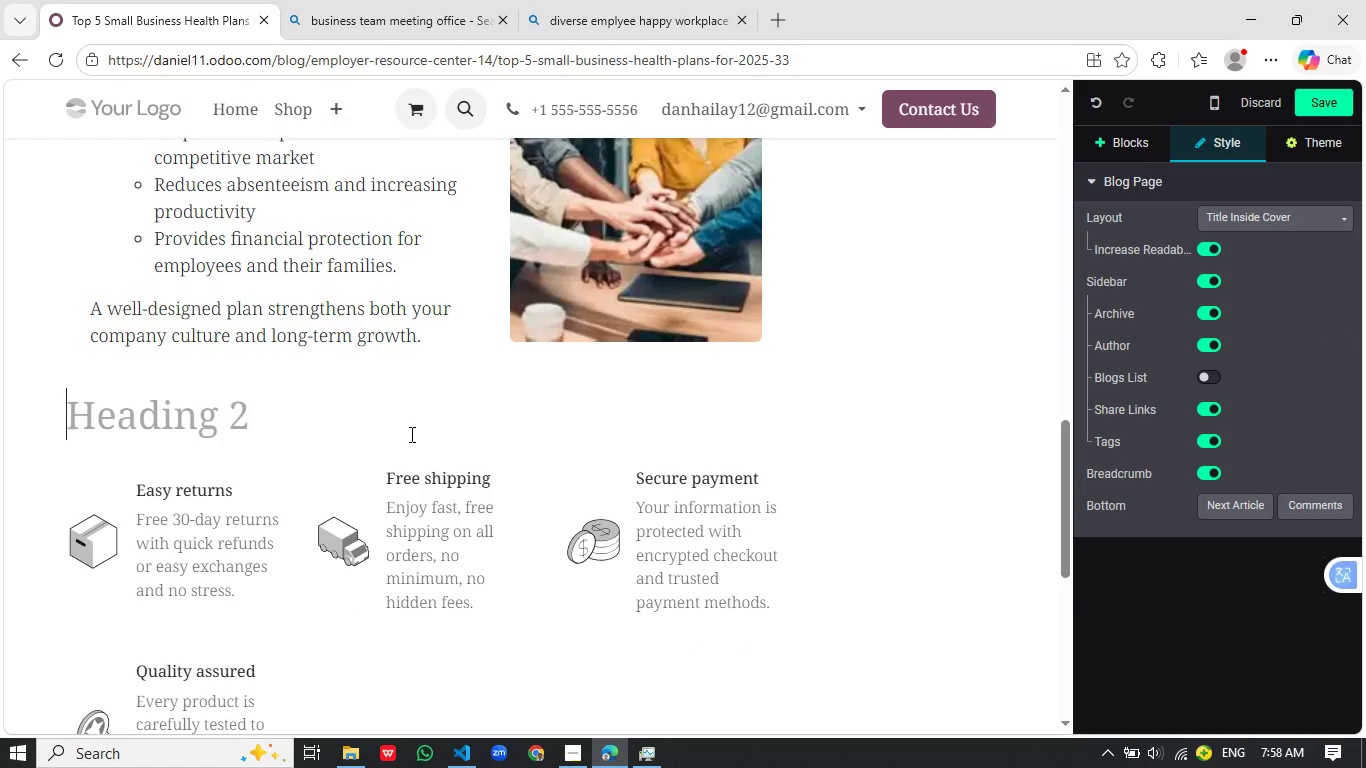 
key(Delete)
 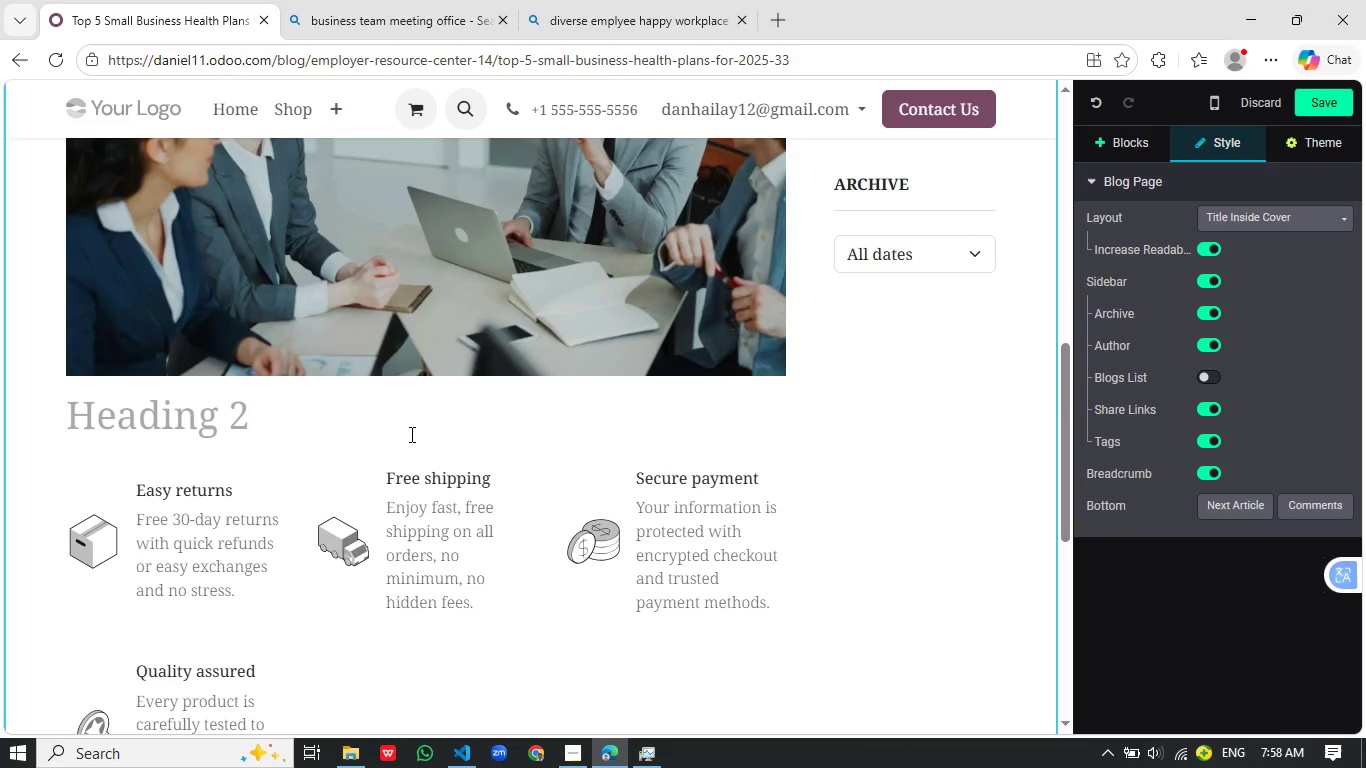 
key(Backspace)
 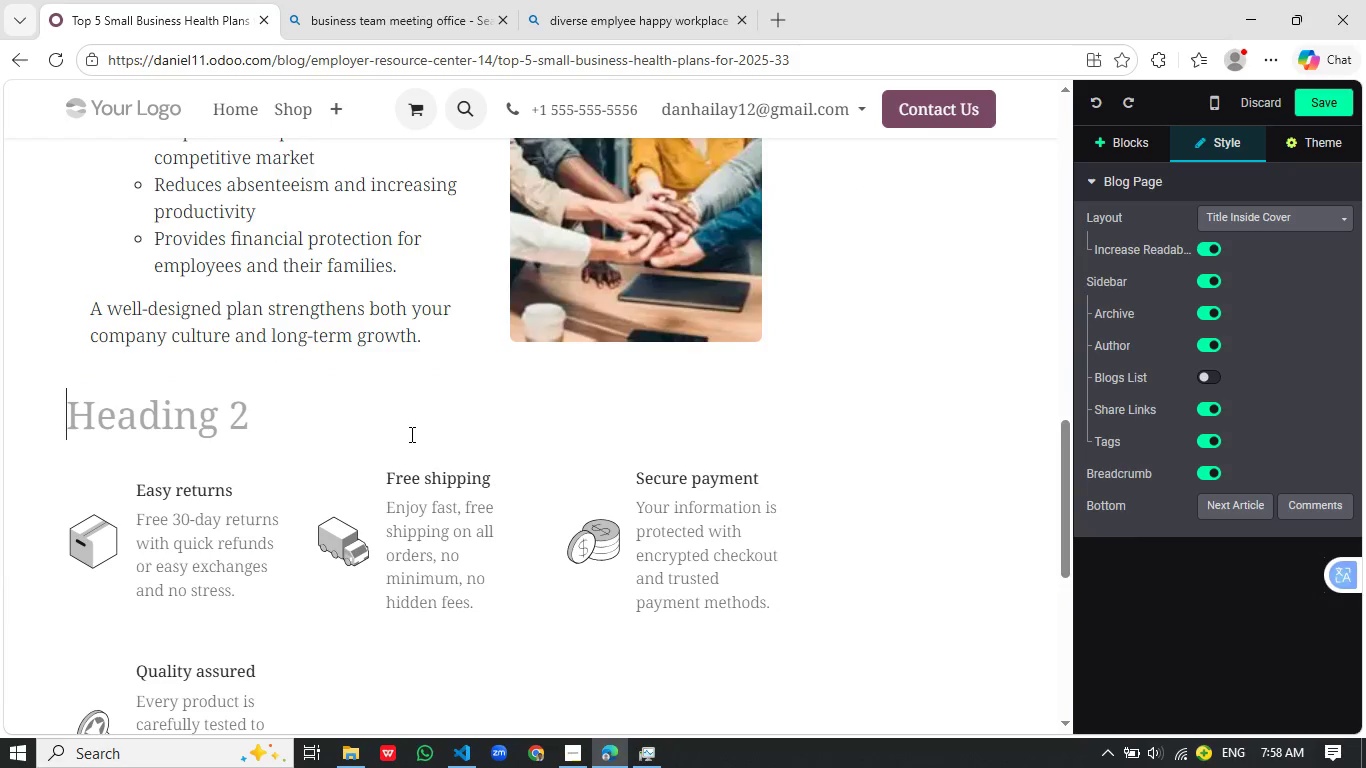 
key(Control+Z)
 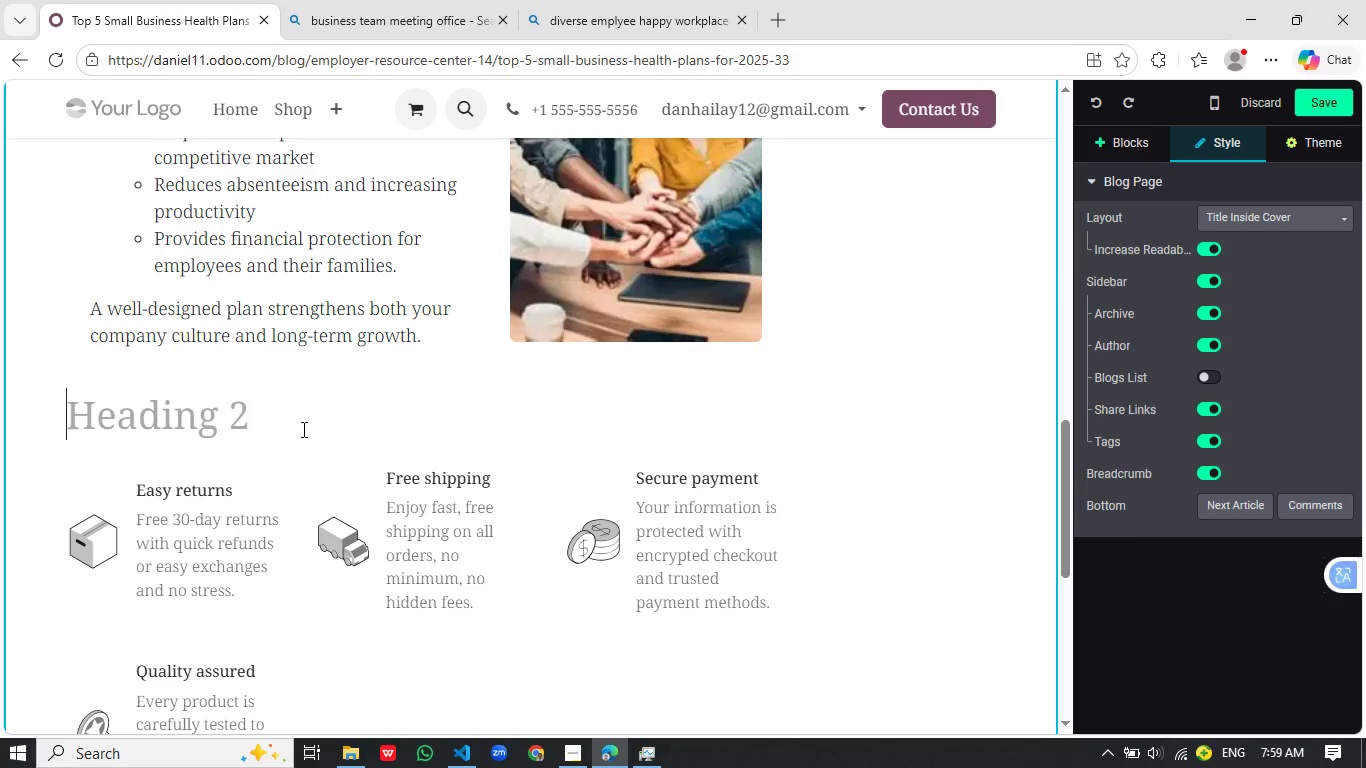 
left_click([306, 436])
 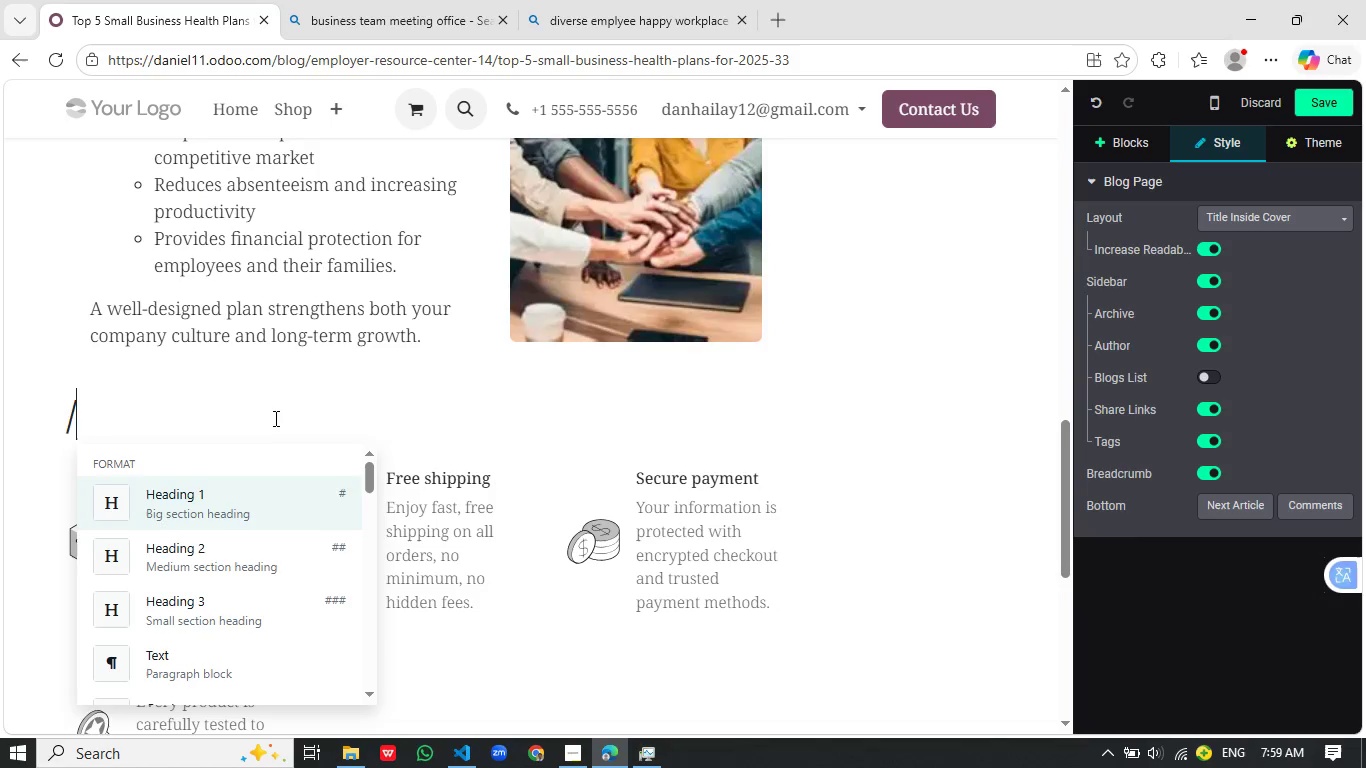 
key(Slash)
 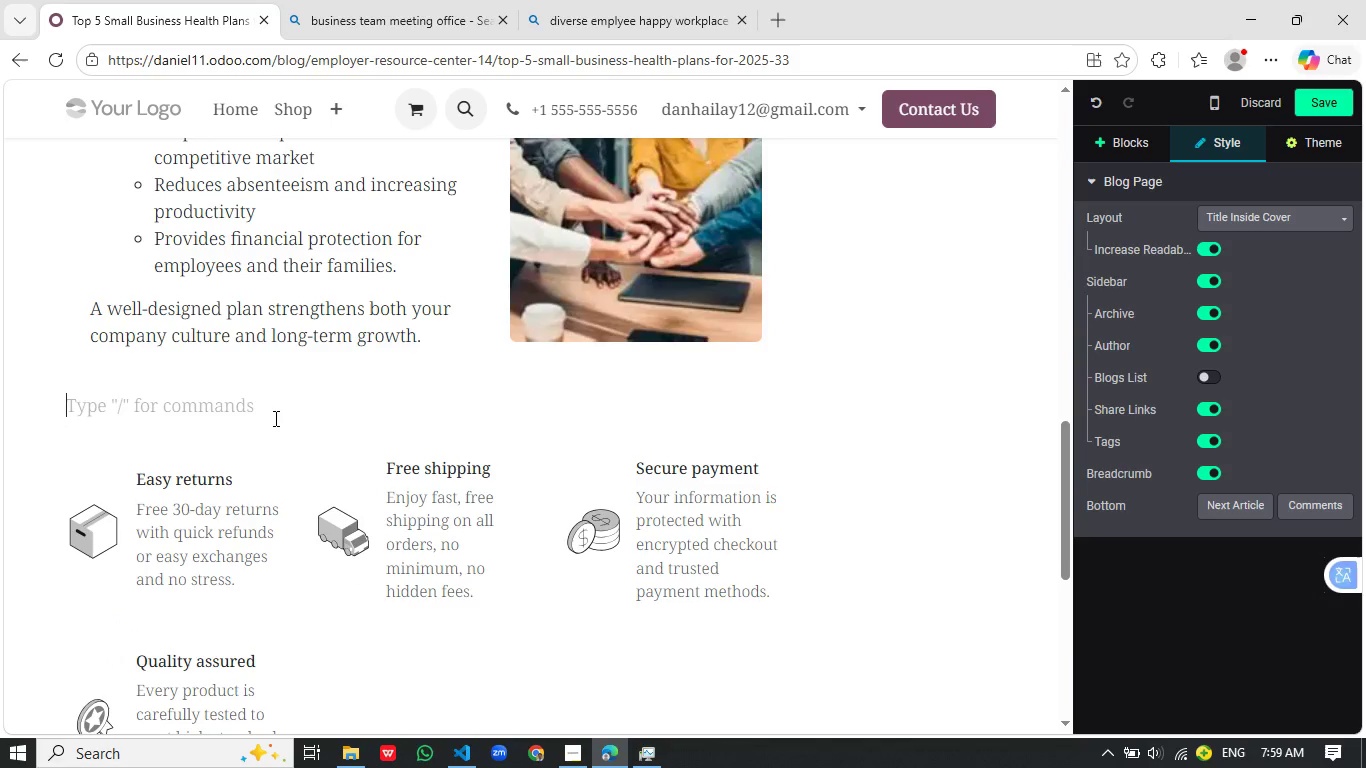 
key(P)
 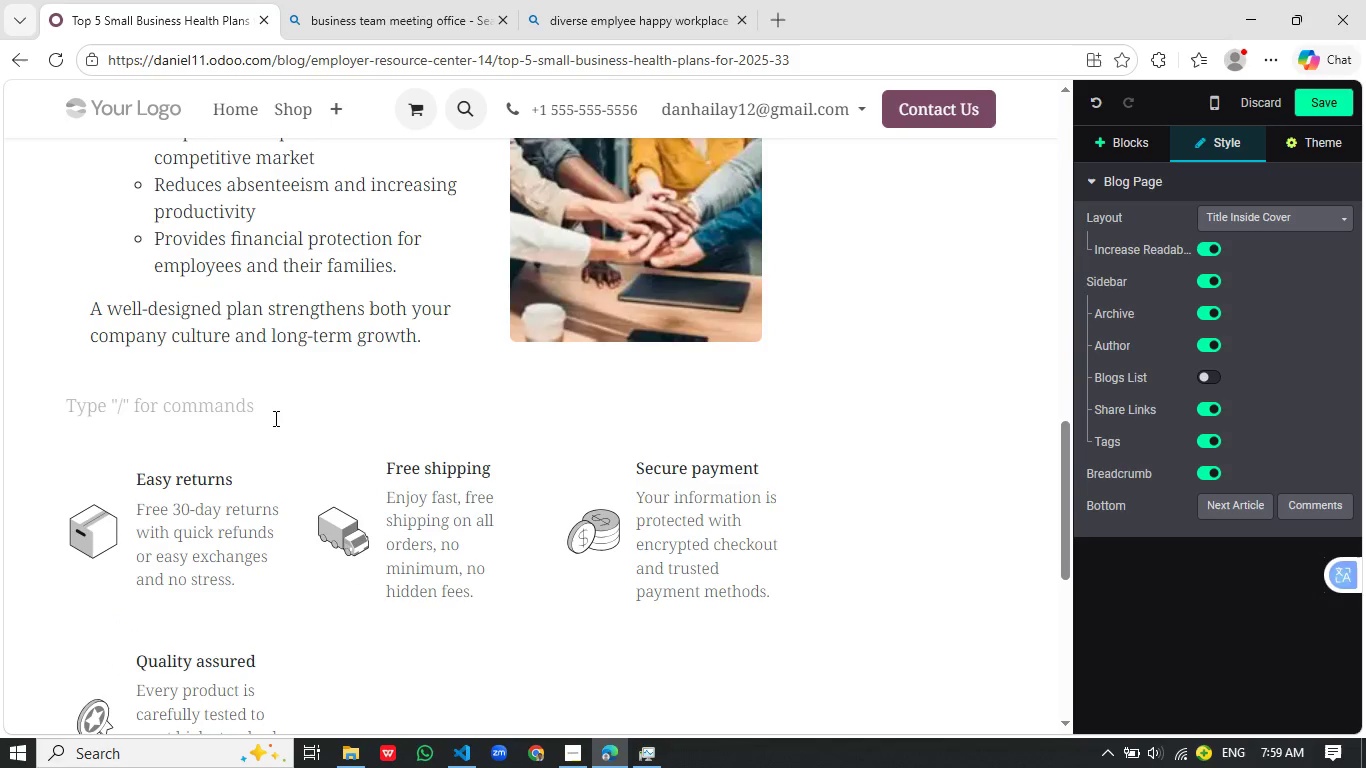 
key(Enter)
 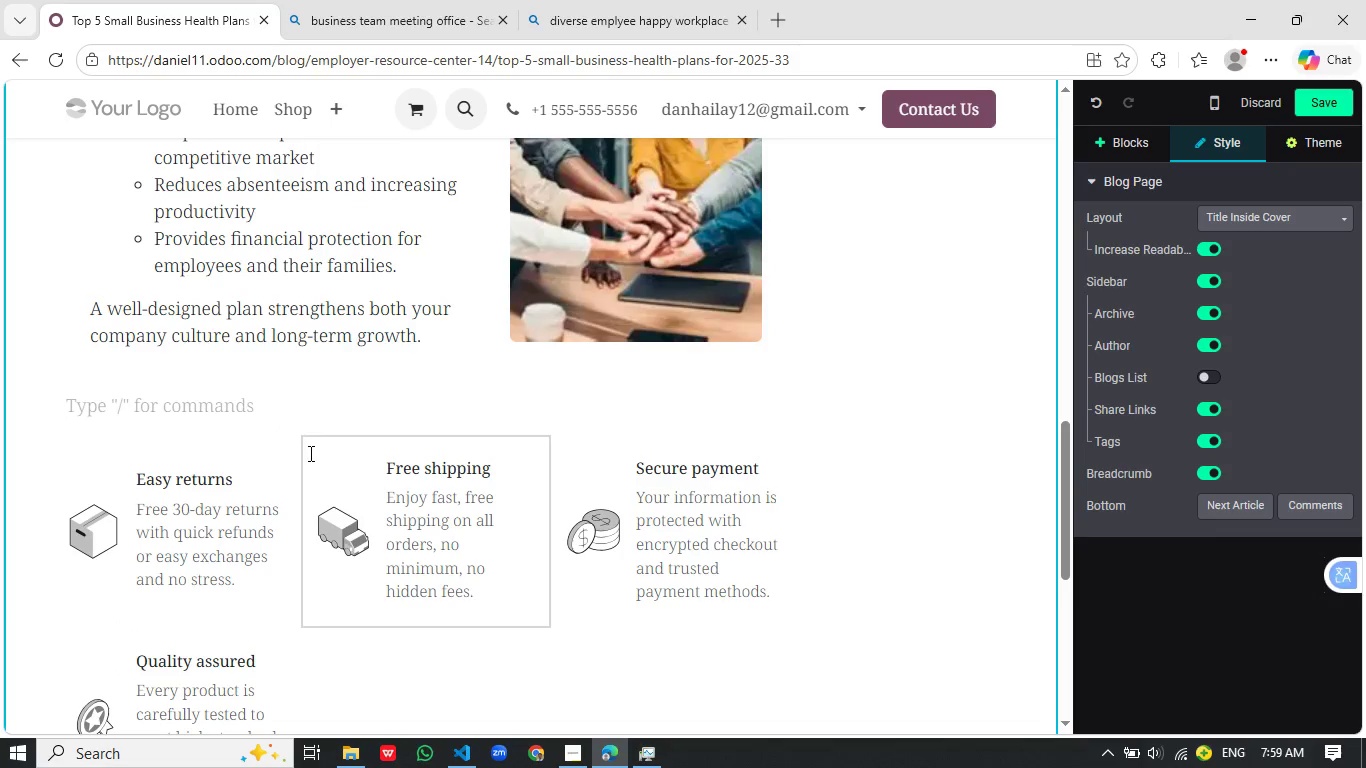 
mouse_move([245, 438])
 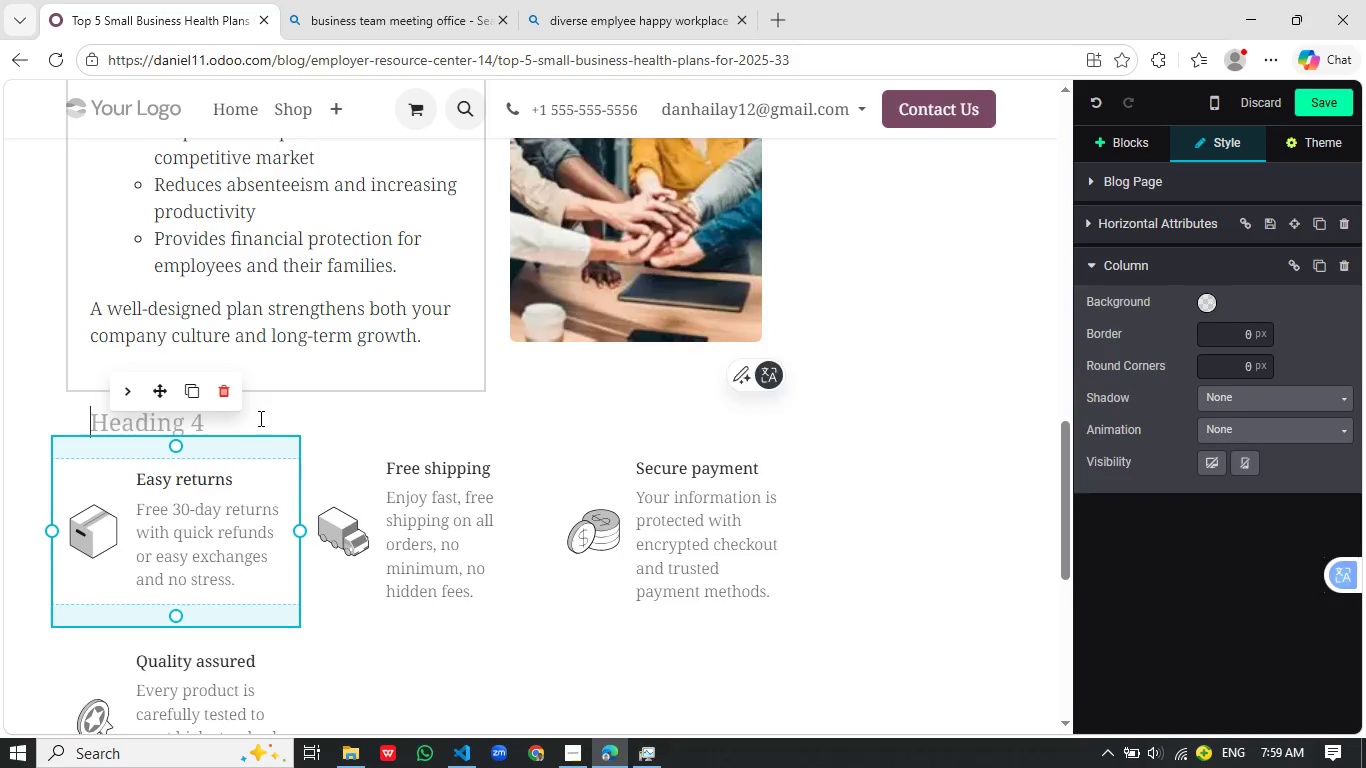 
left_click([148, 444])
 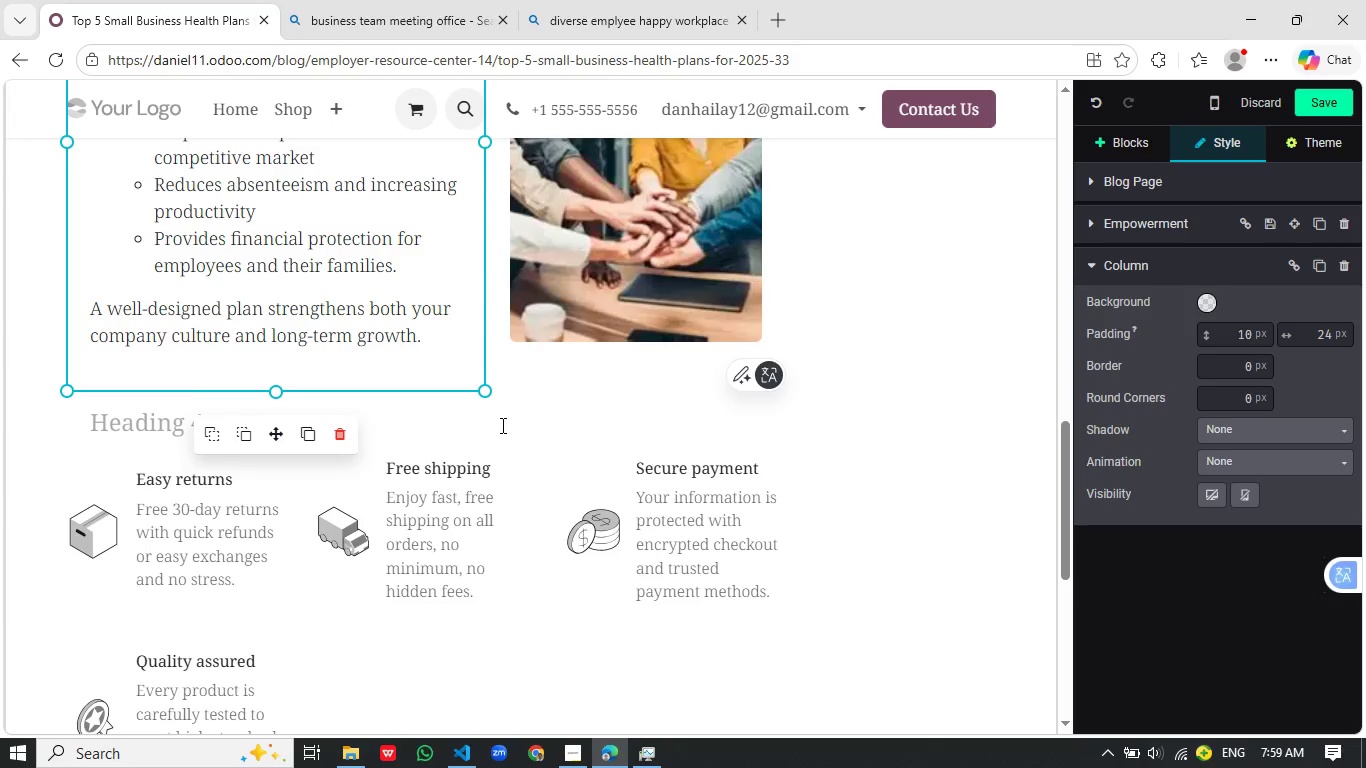 
left_click([259, 418])
 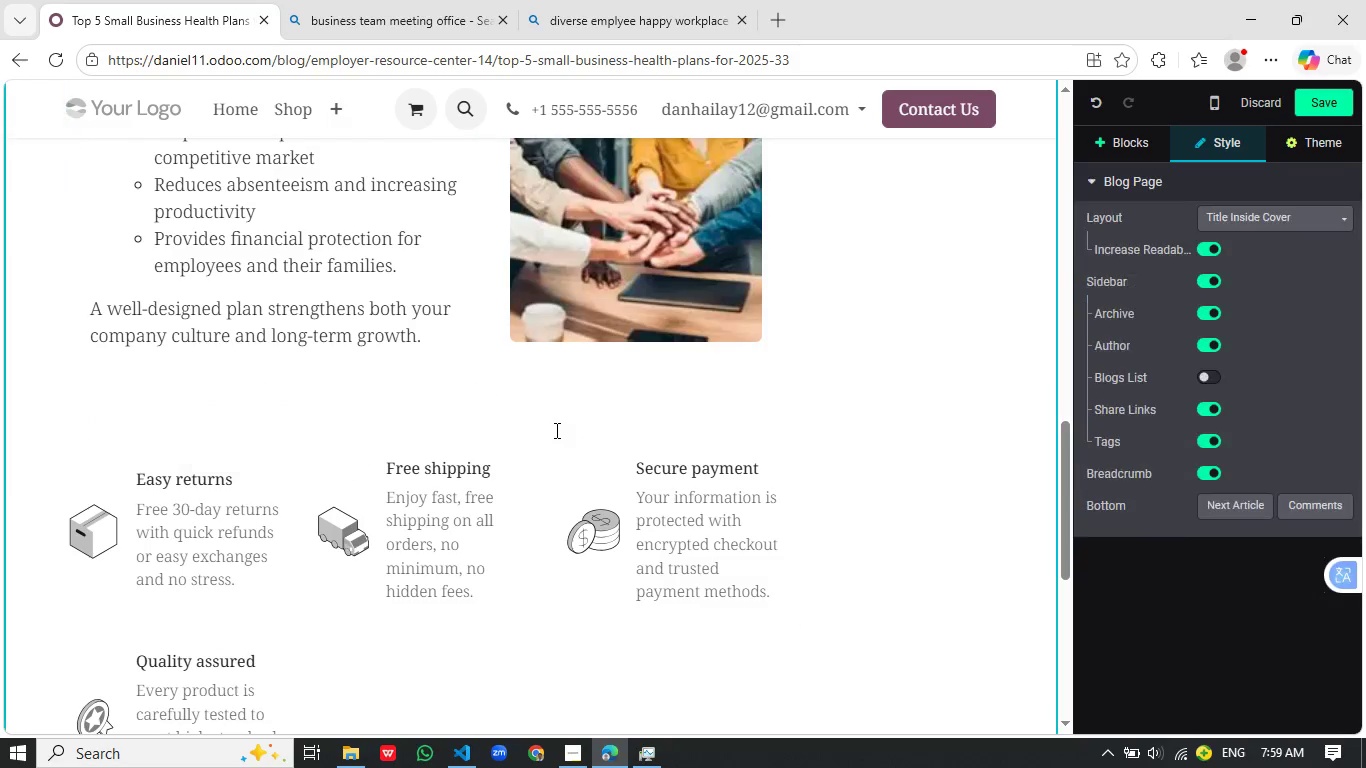 
left_click([555, 430])
 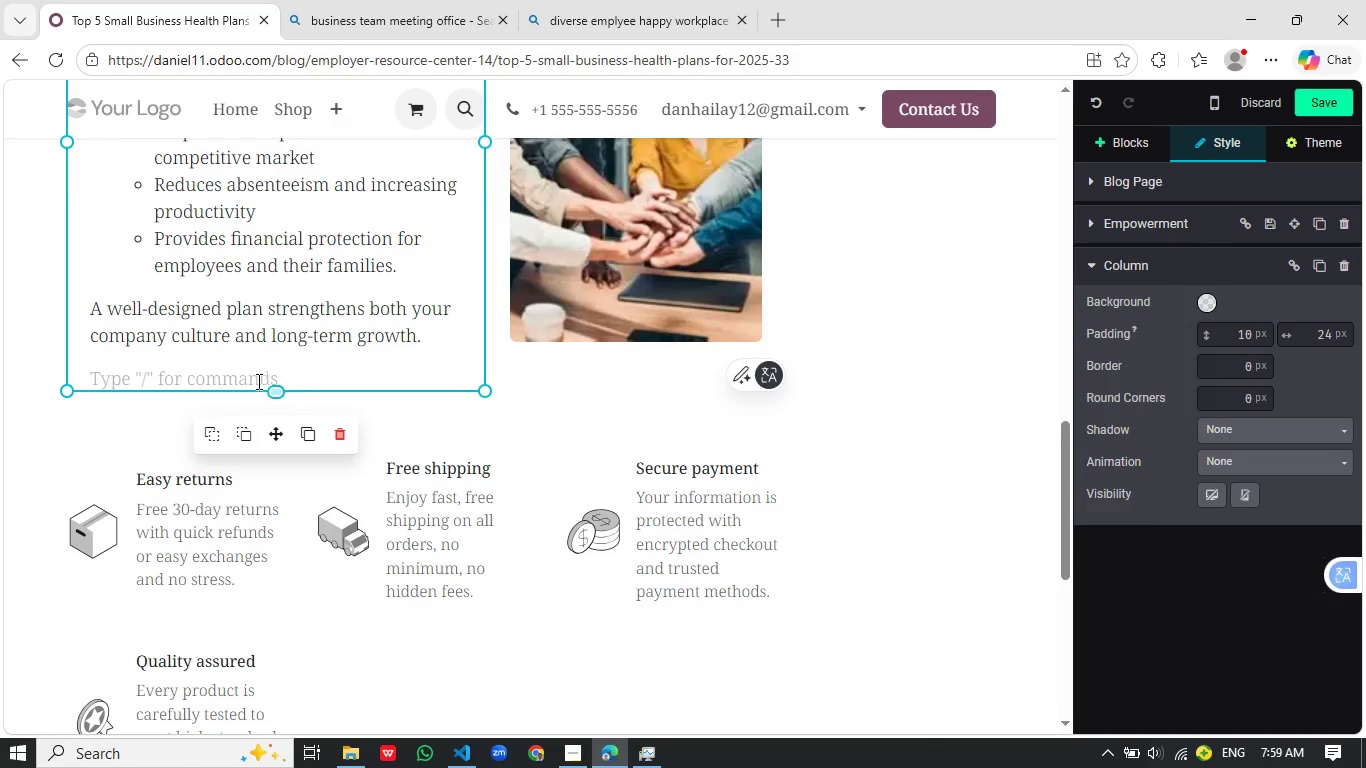 
left_click([282, 386])
 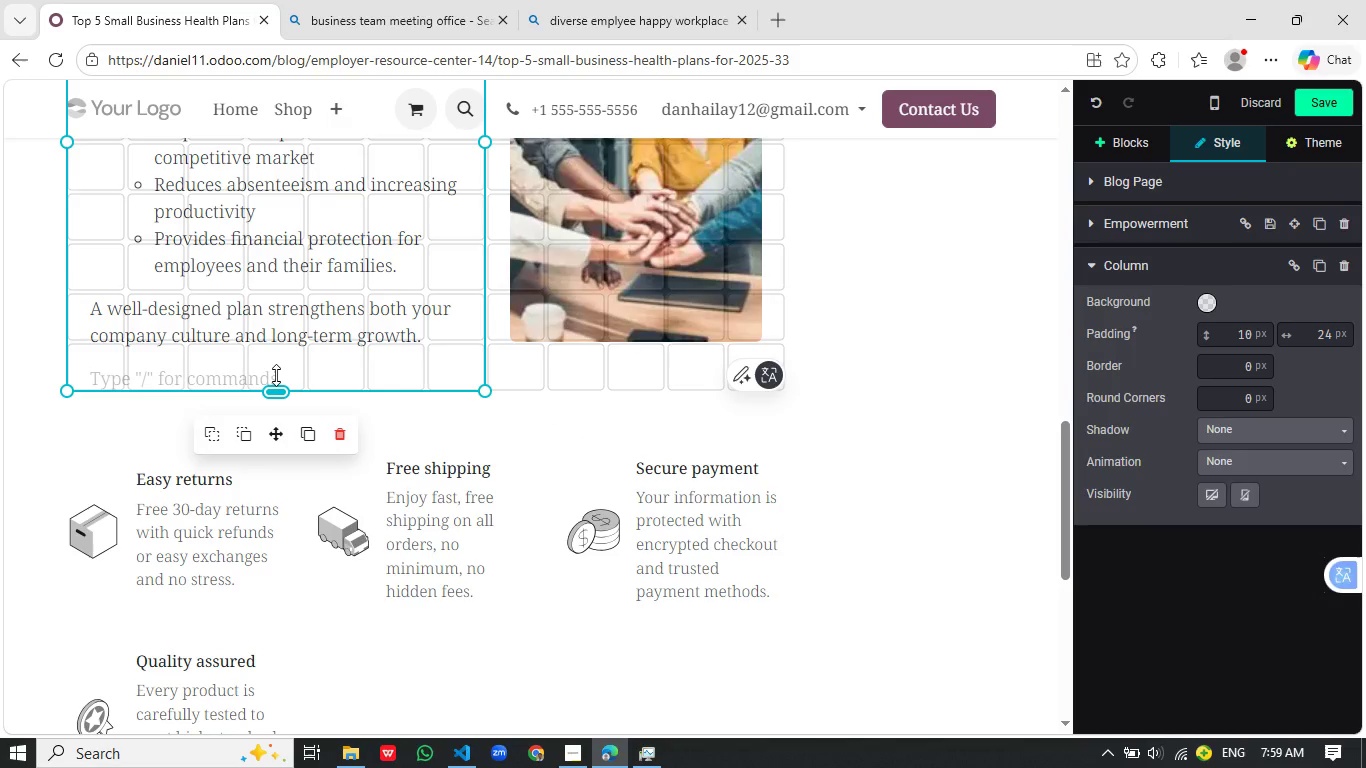 
left_click_drag(start_coordinate=[267, 390], to_coordinate=[299, 346])
 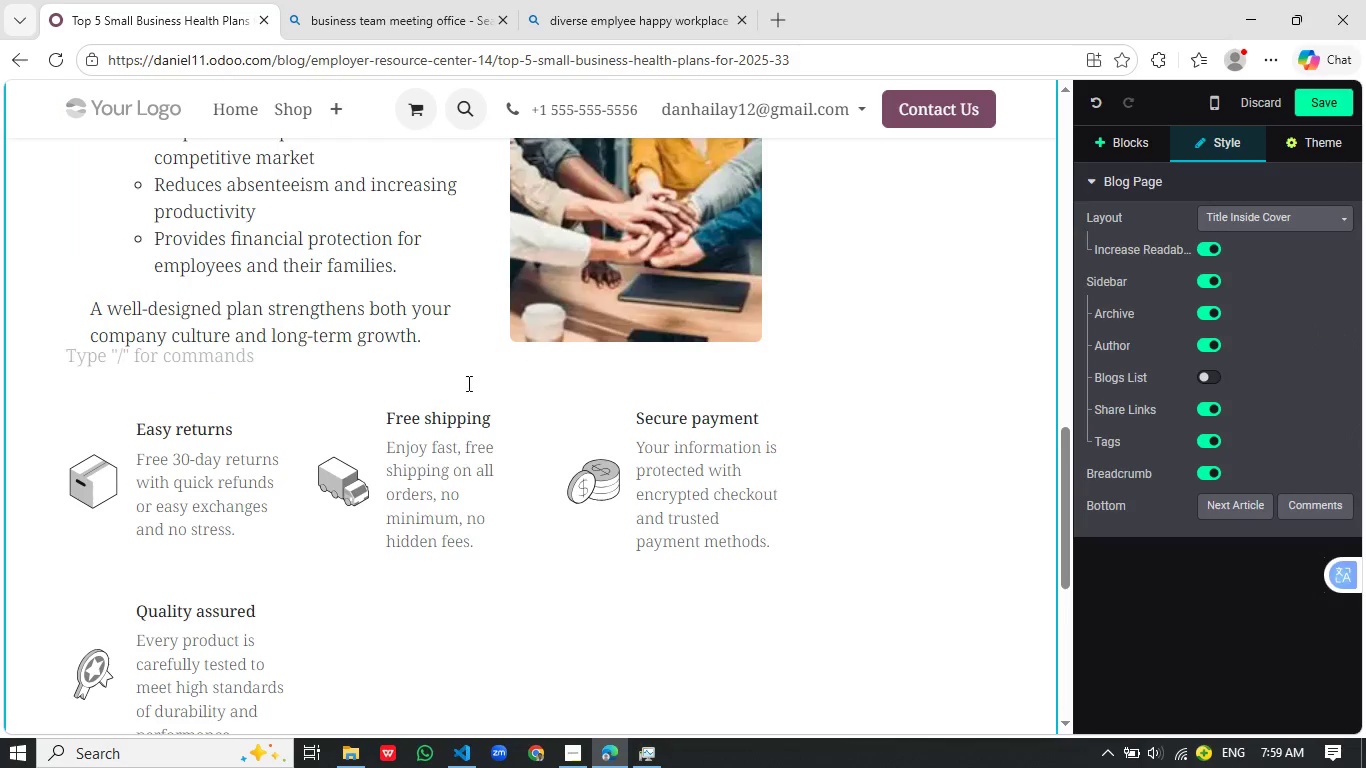 
left_click([536, 366])
 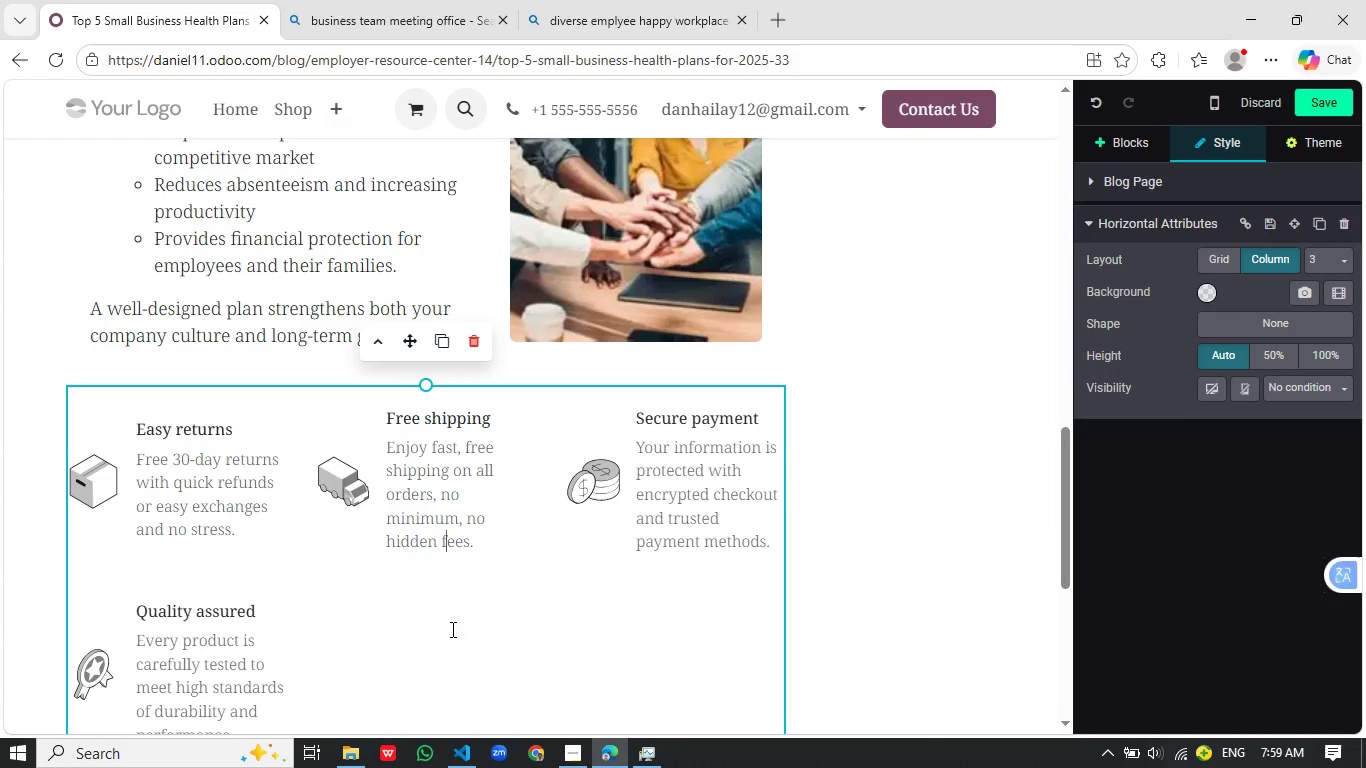 
left_click([450, 631])
 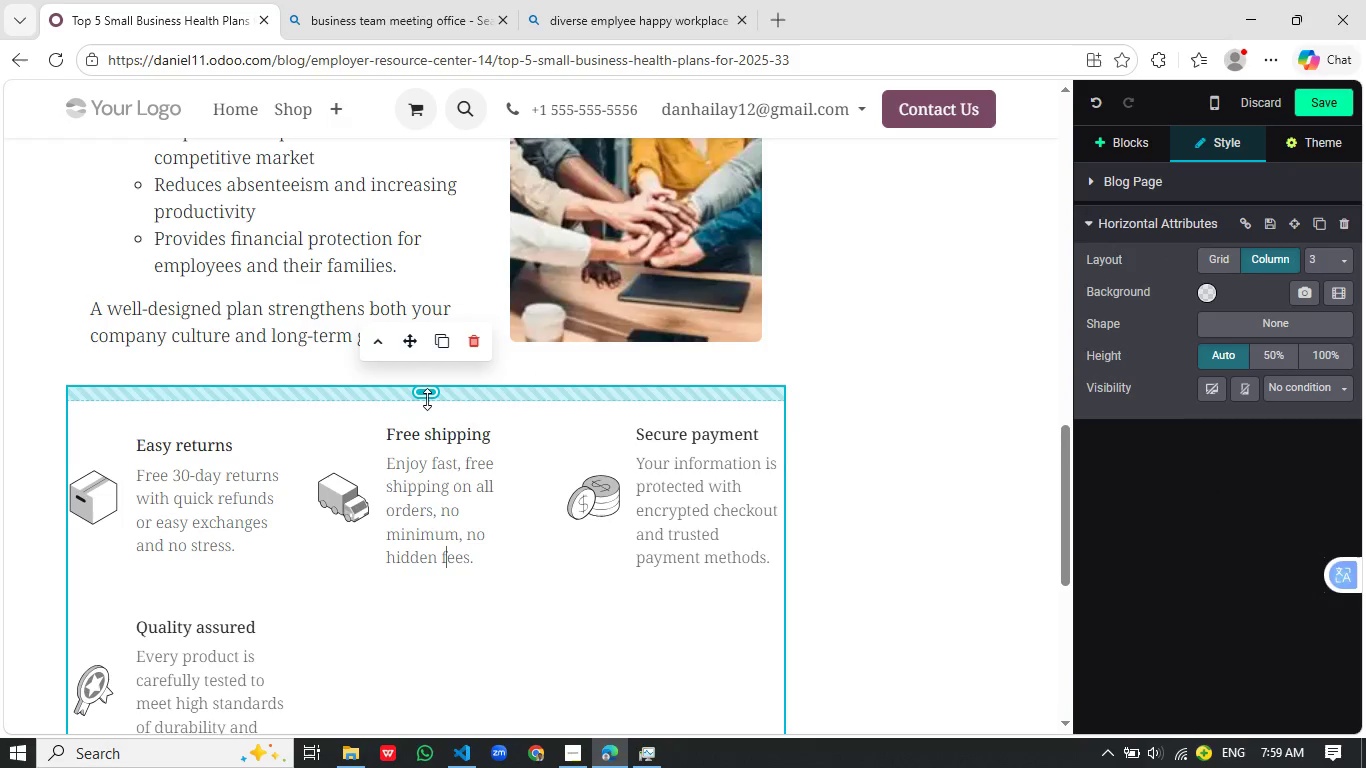 
left_click_drag(start_coordinate=[426, 385], to_coordinate=[426, 408])
 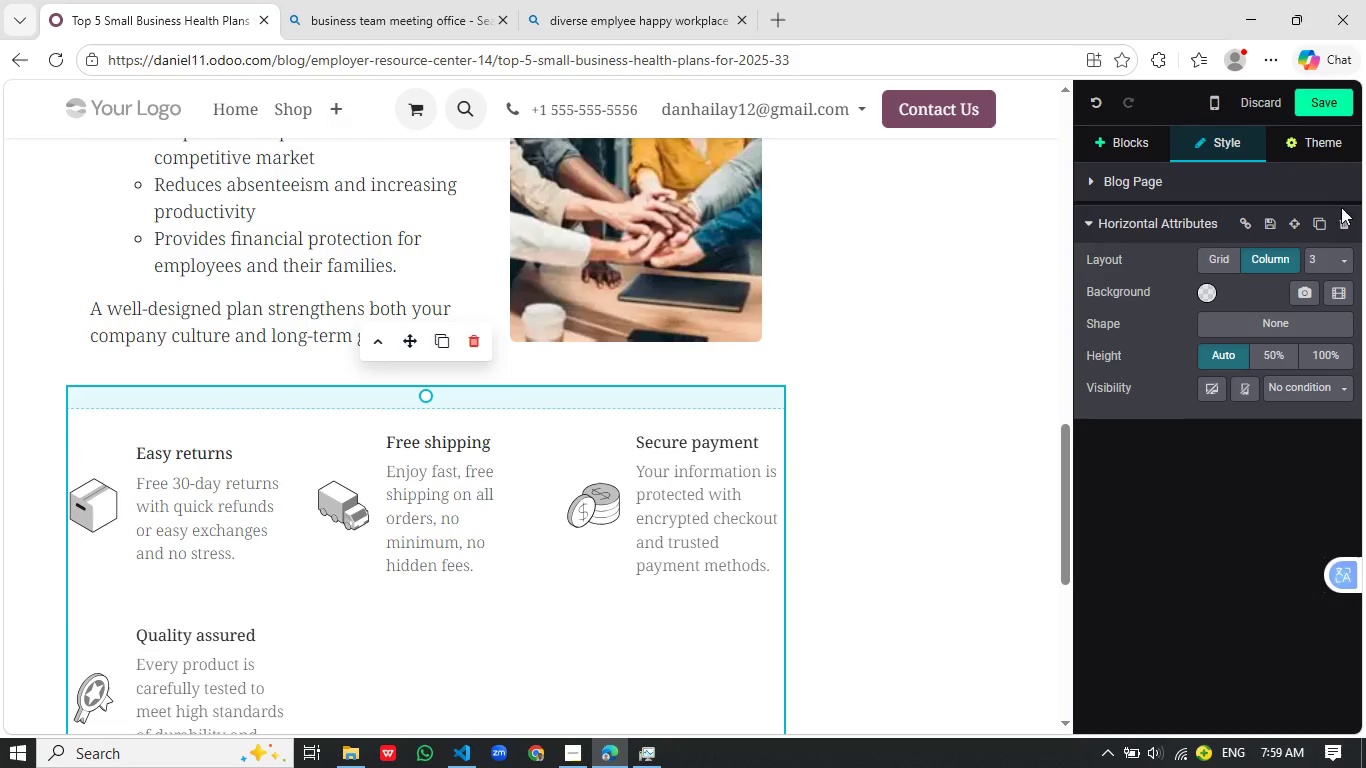 
wait(7.86)
 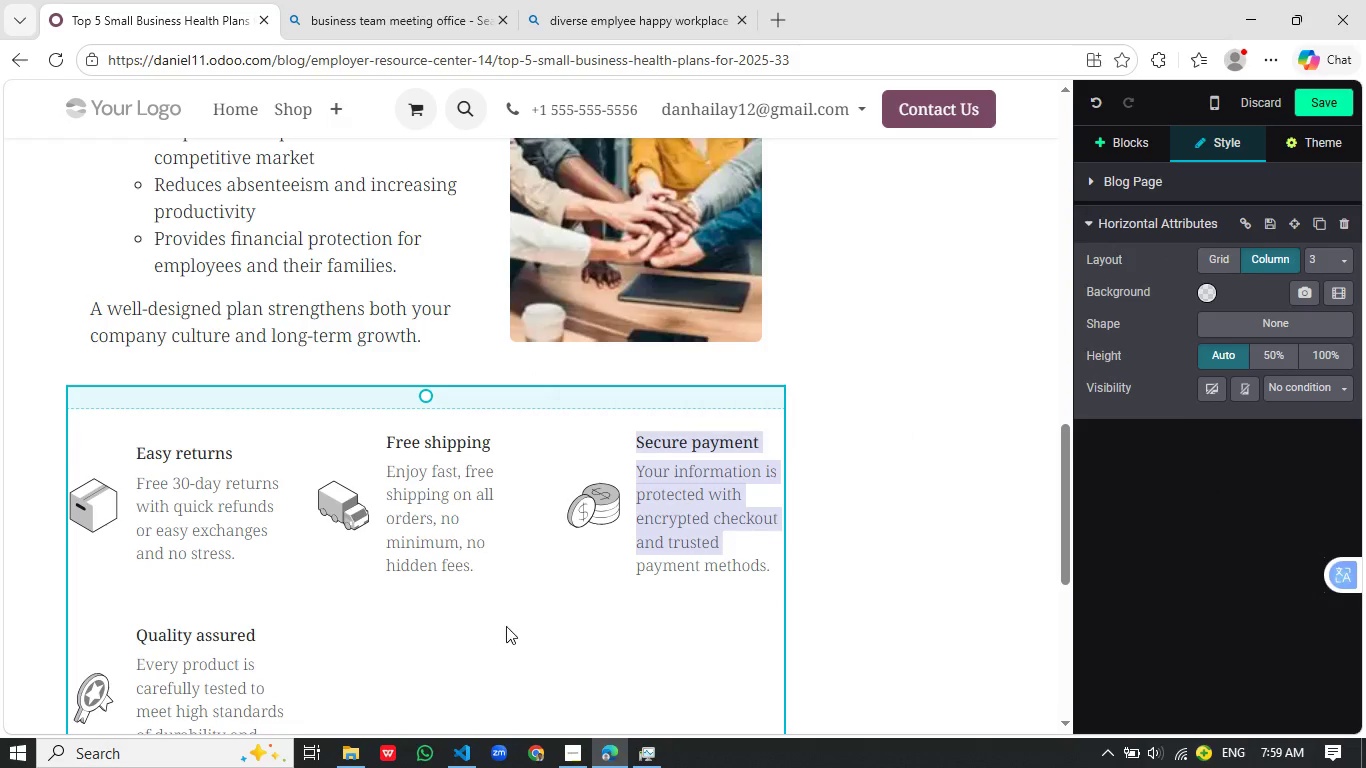 
left_click([1130, 151])
 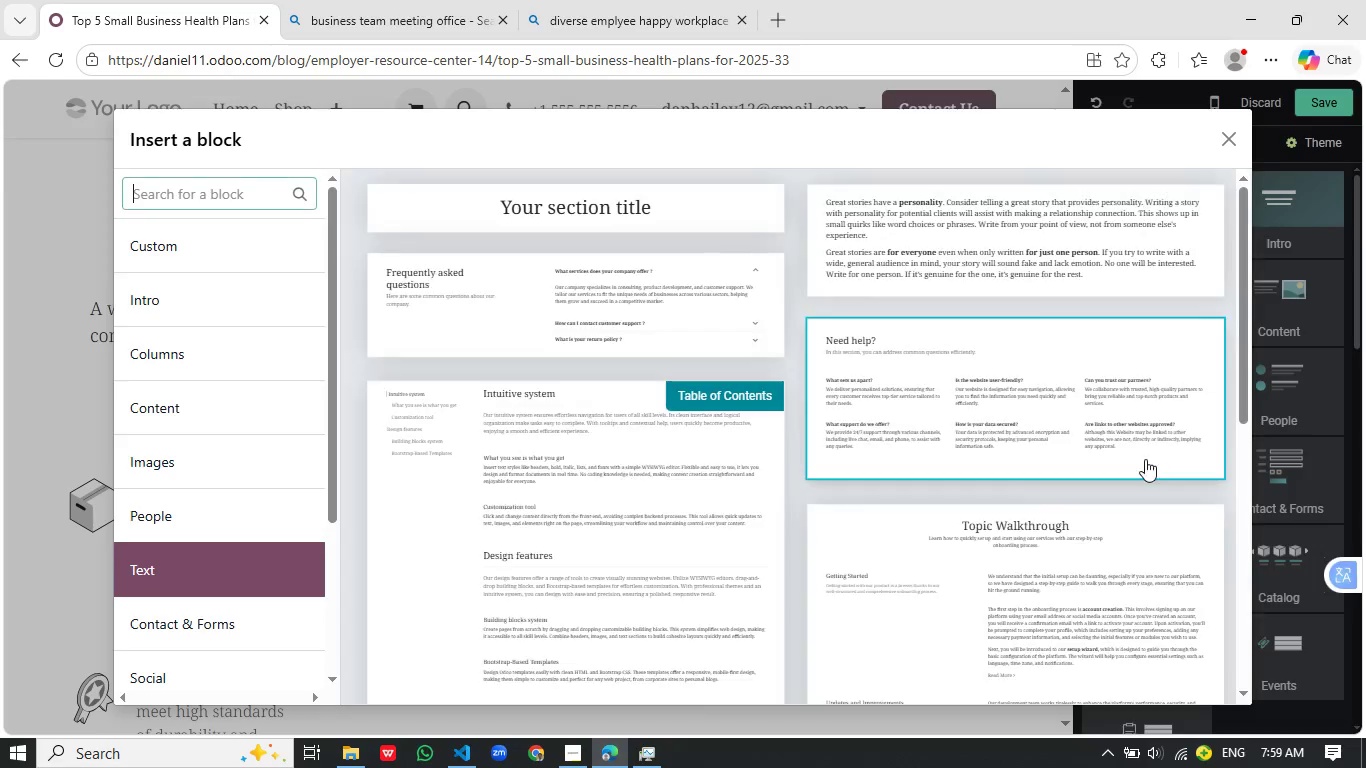 
left_click([1156, 498])
 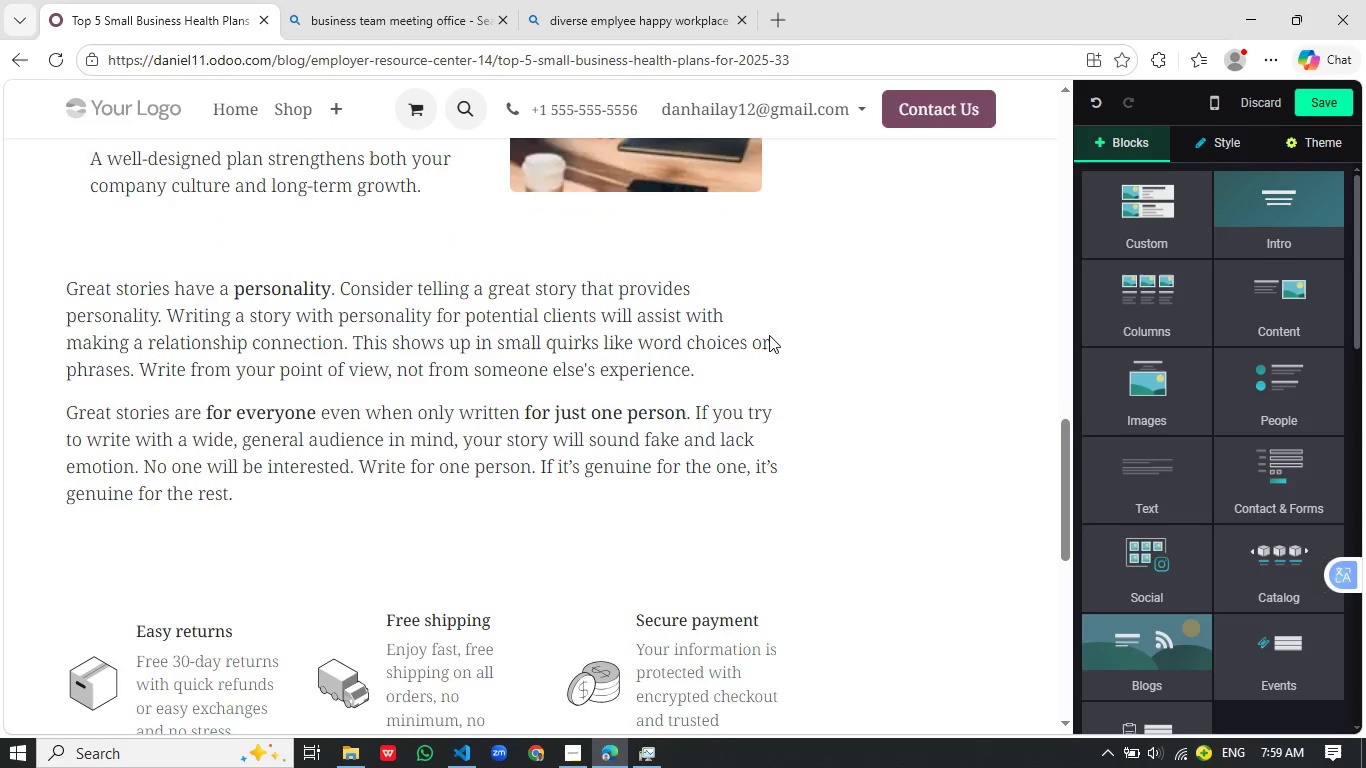 
left_click([947, 252])
 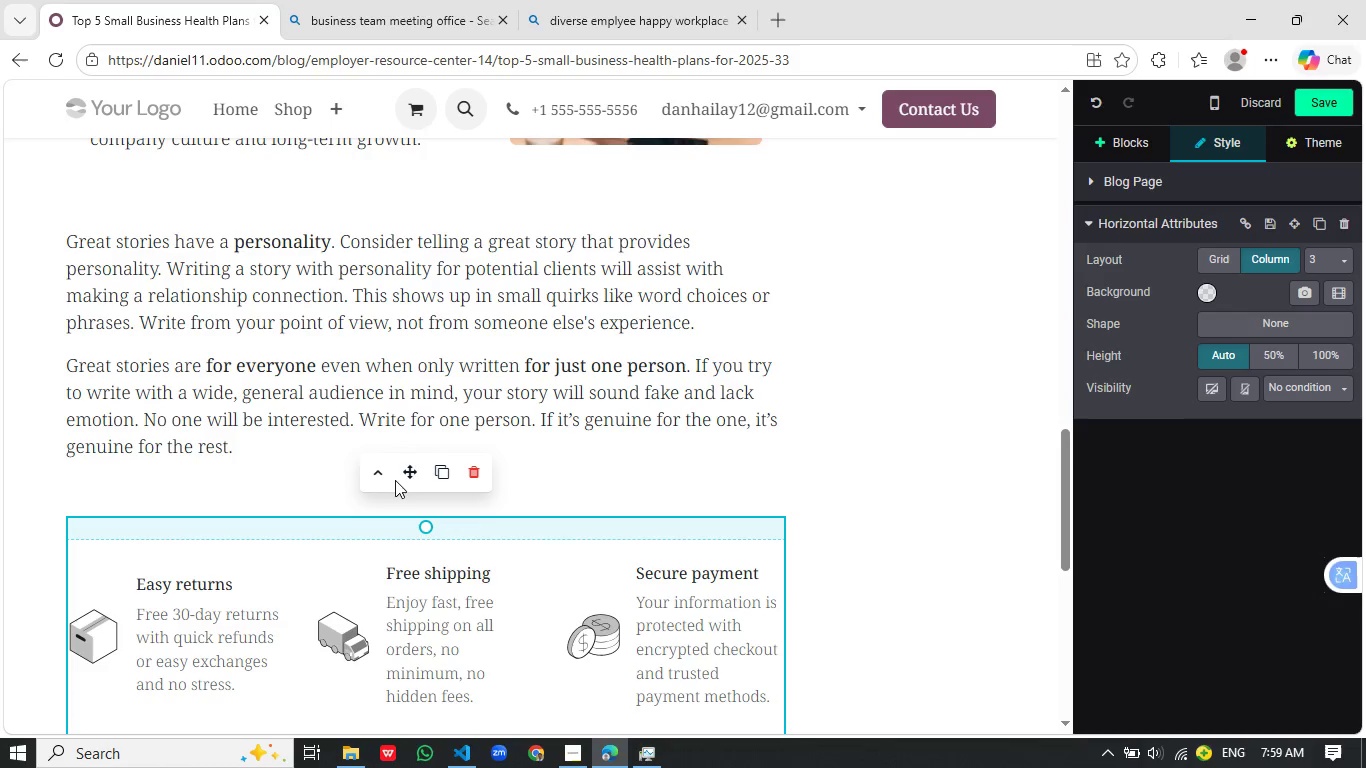 
wait(5.58)
 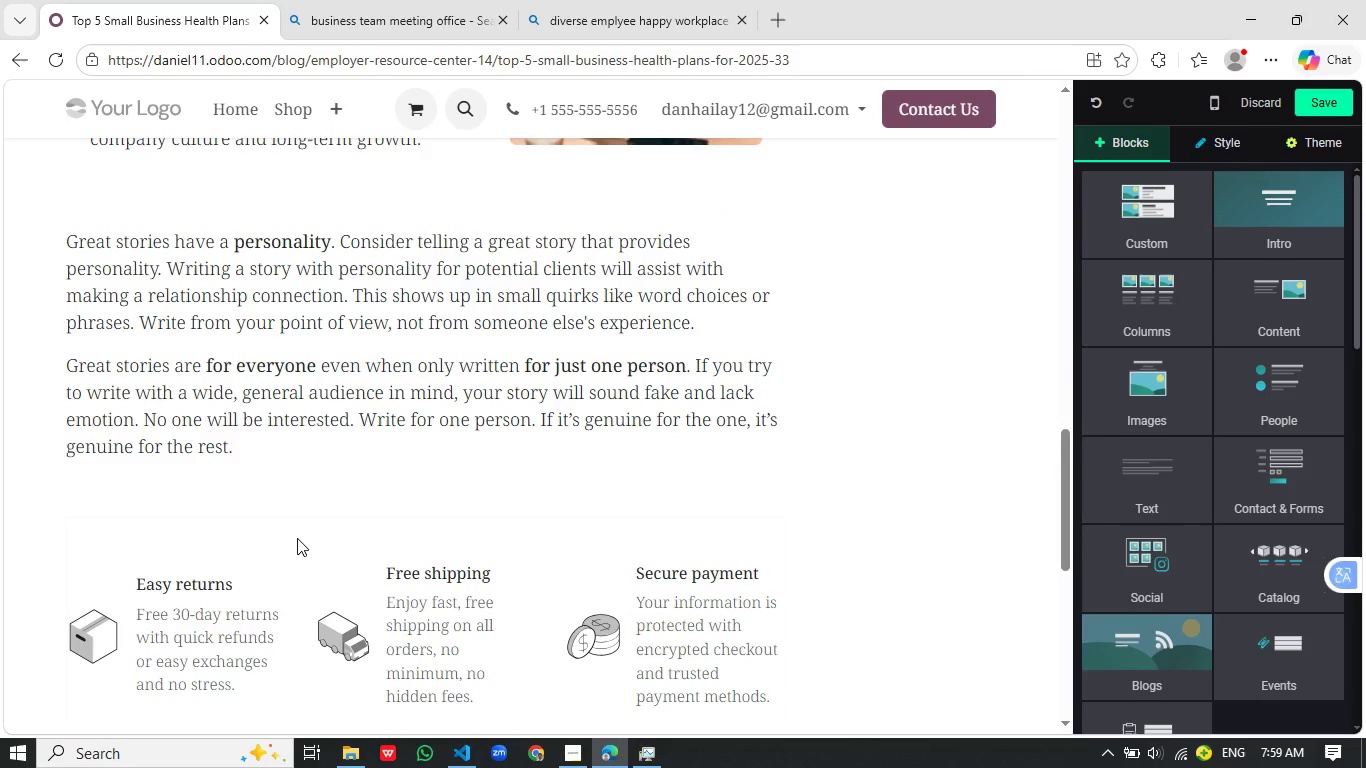 
left_click_drag(start_coordinate=[412, 478], to_coordinate=[329, 467])
 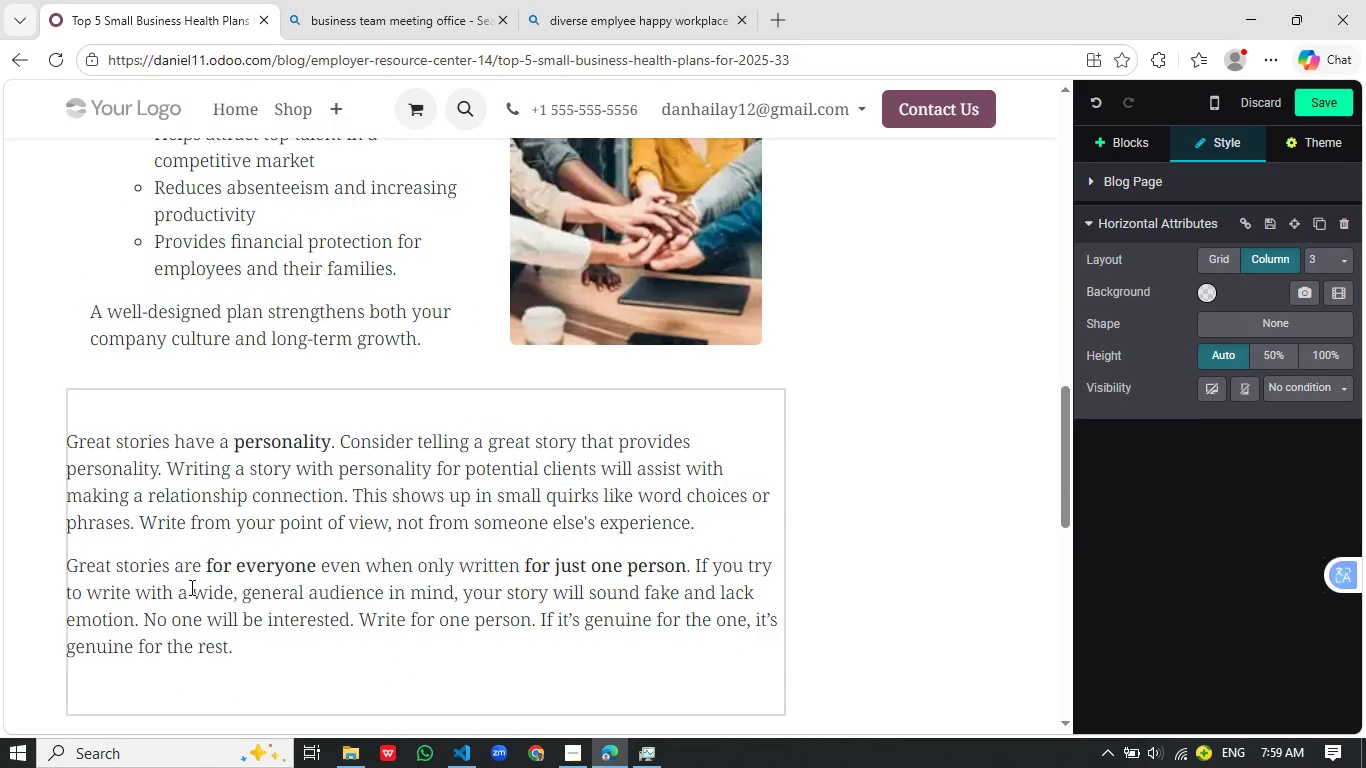 
scroll: coordinate [197, 577], scroll_direction: none, amount: 0.0
 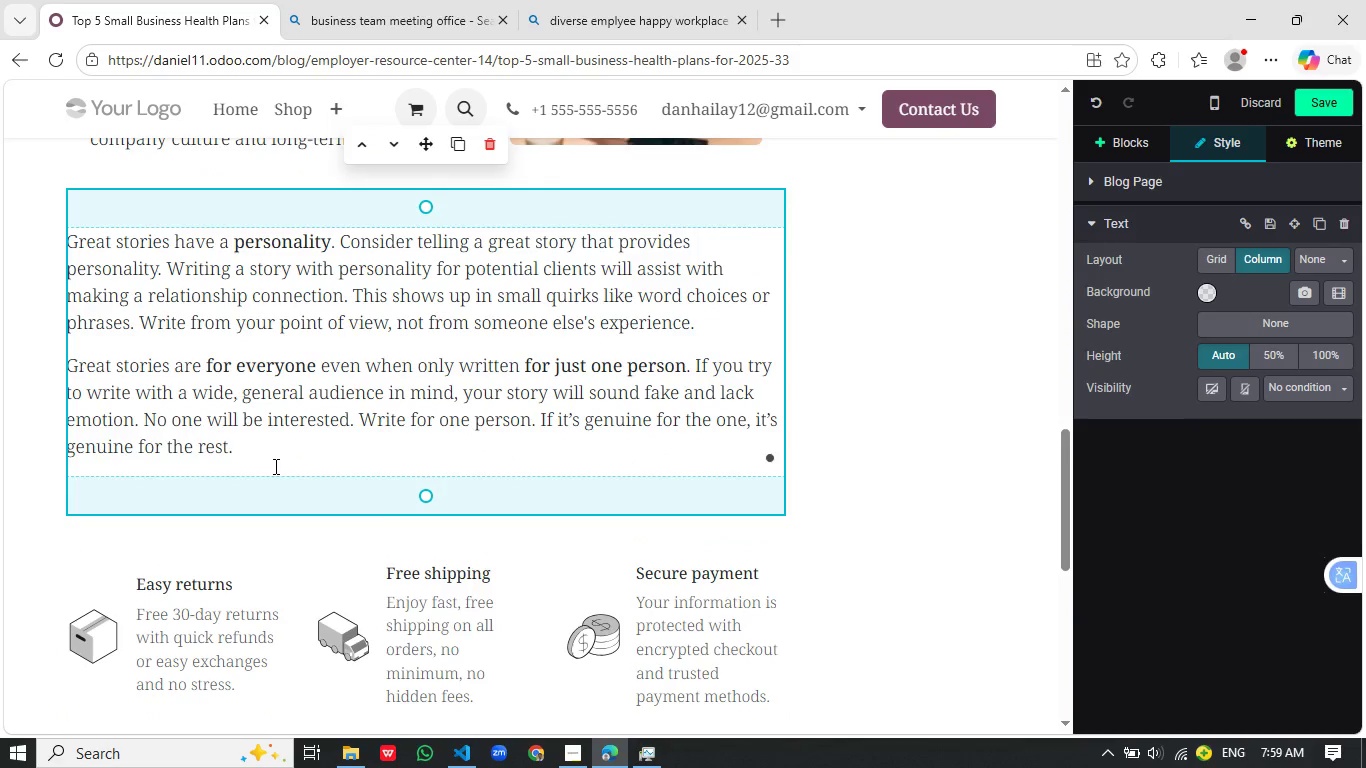 
left_click([274, 466])
 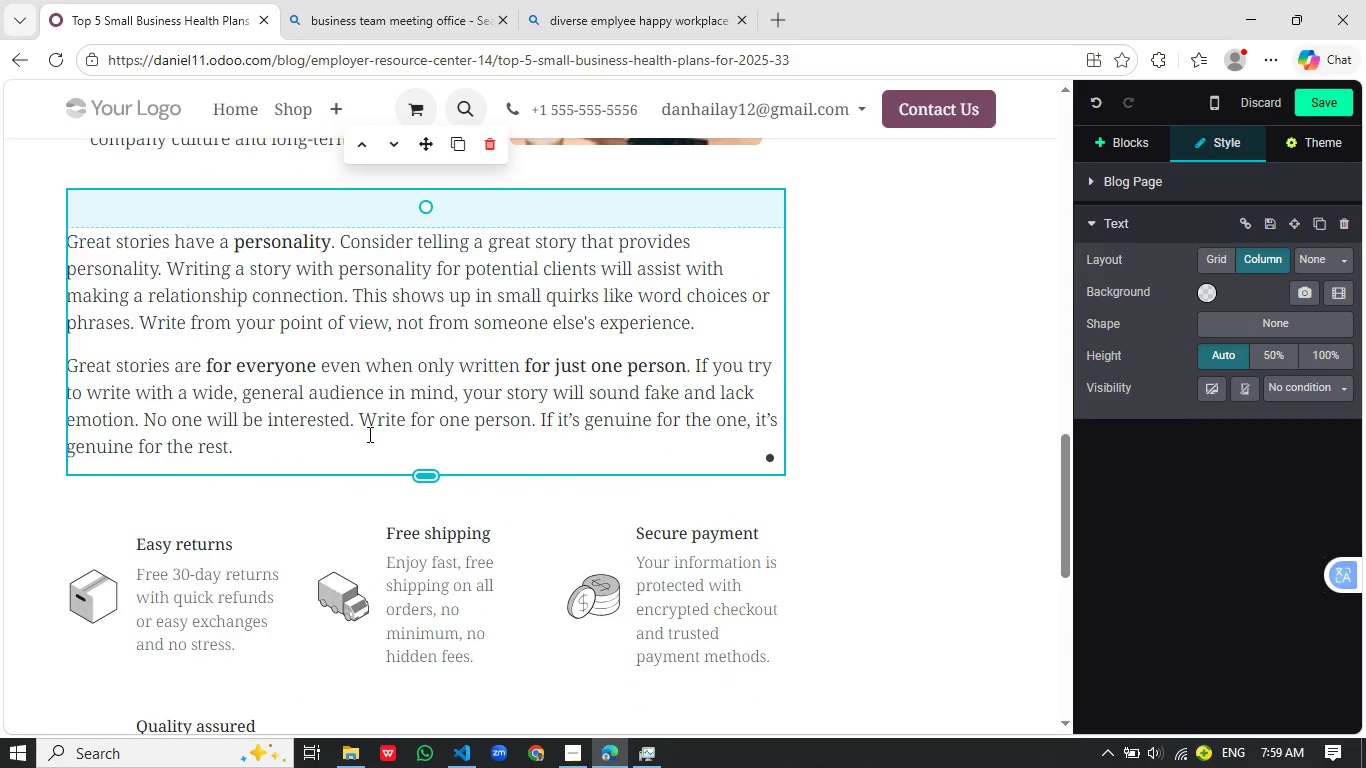 
left_click_drag(start_coordinate=[359, 500], to_coordinate=[393, 430])
 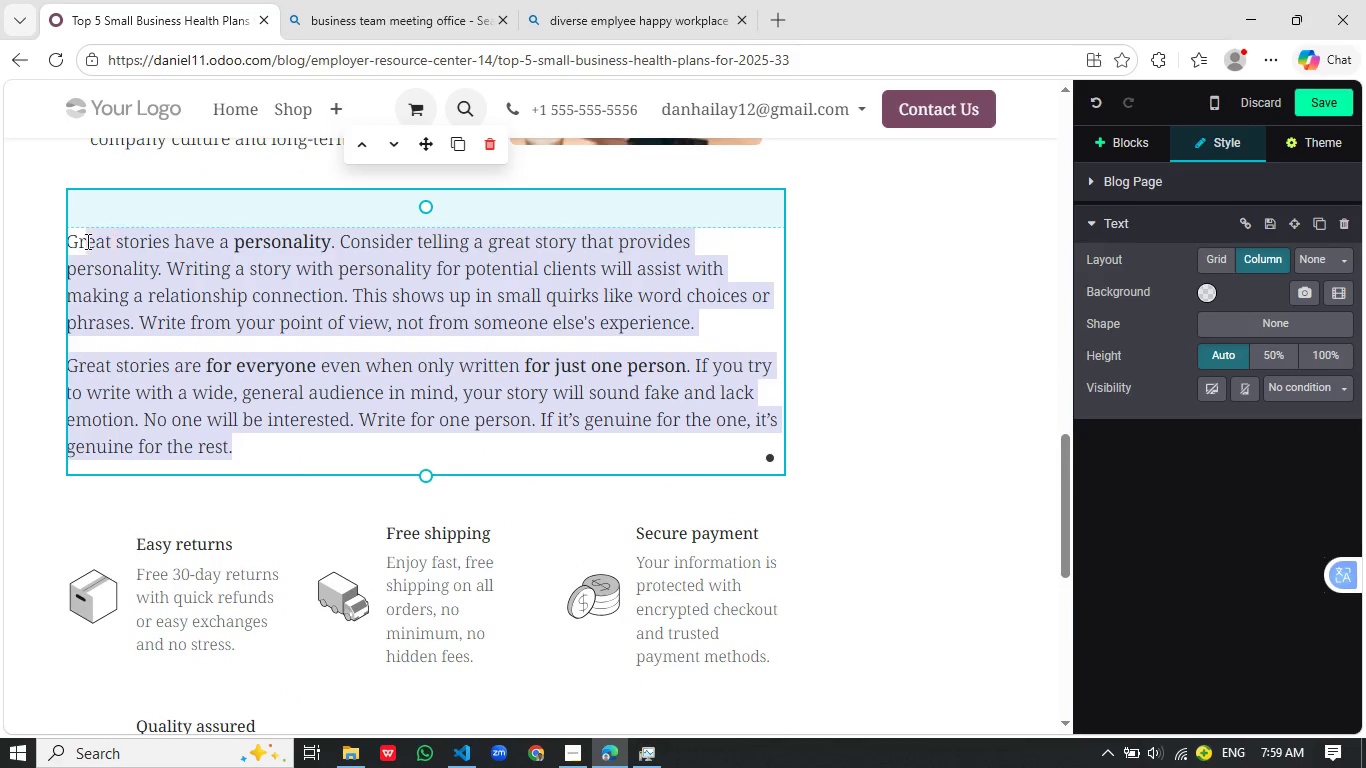 
left_click_drag(start_coordinate=[291, 446], to_coordinate=[49, 241])
 